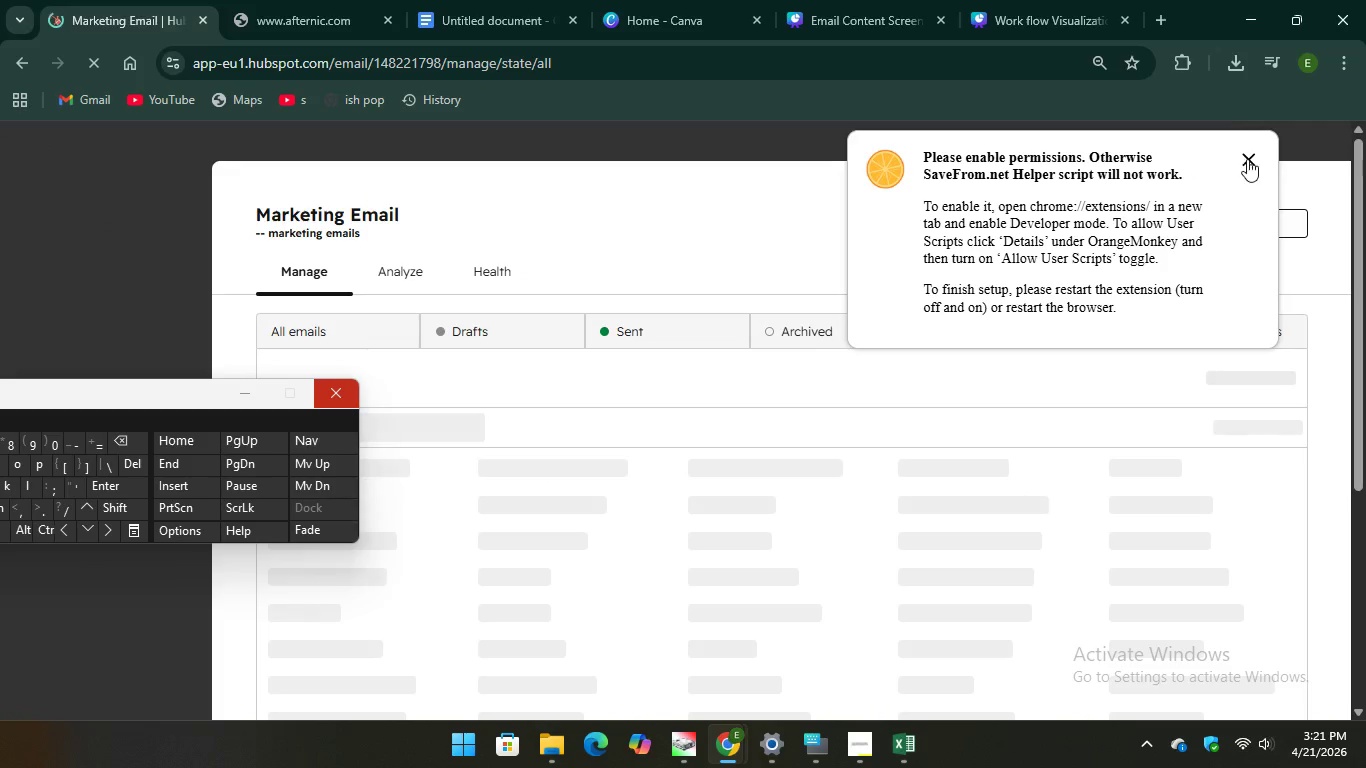 
left_click([1249, 160])
 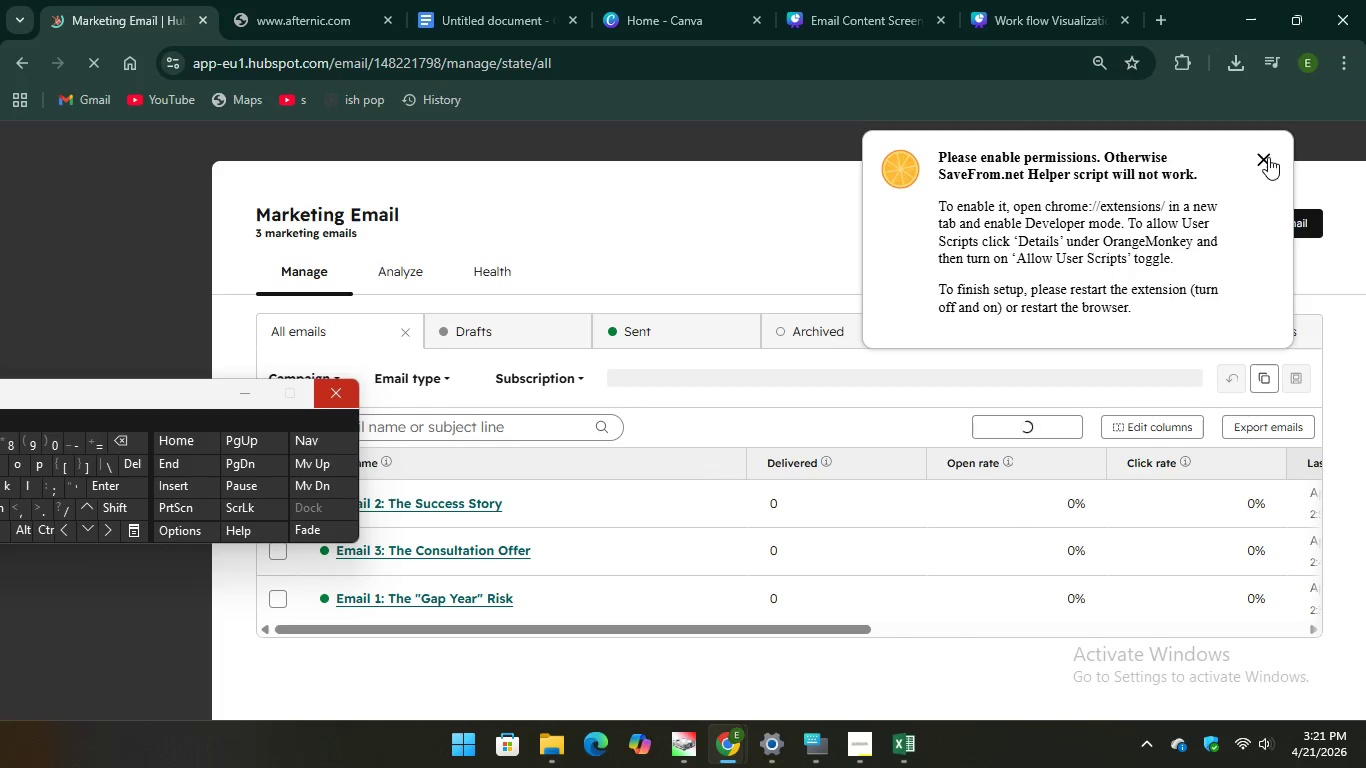 
left_click([1268, 158])
 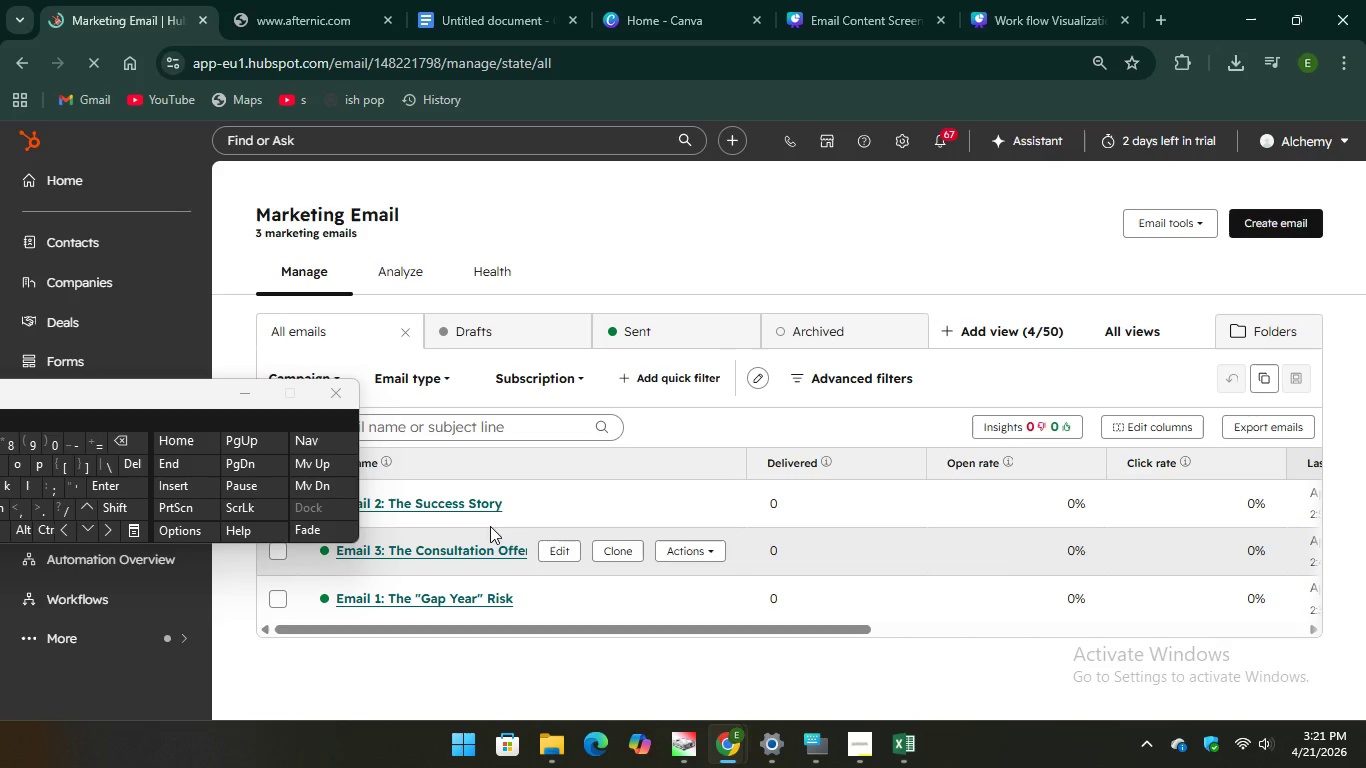 
left_click([564, 503])
 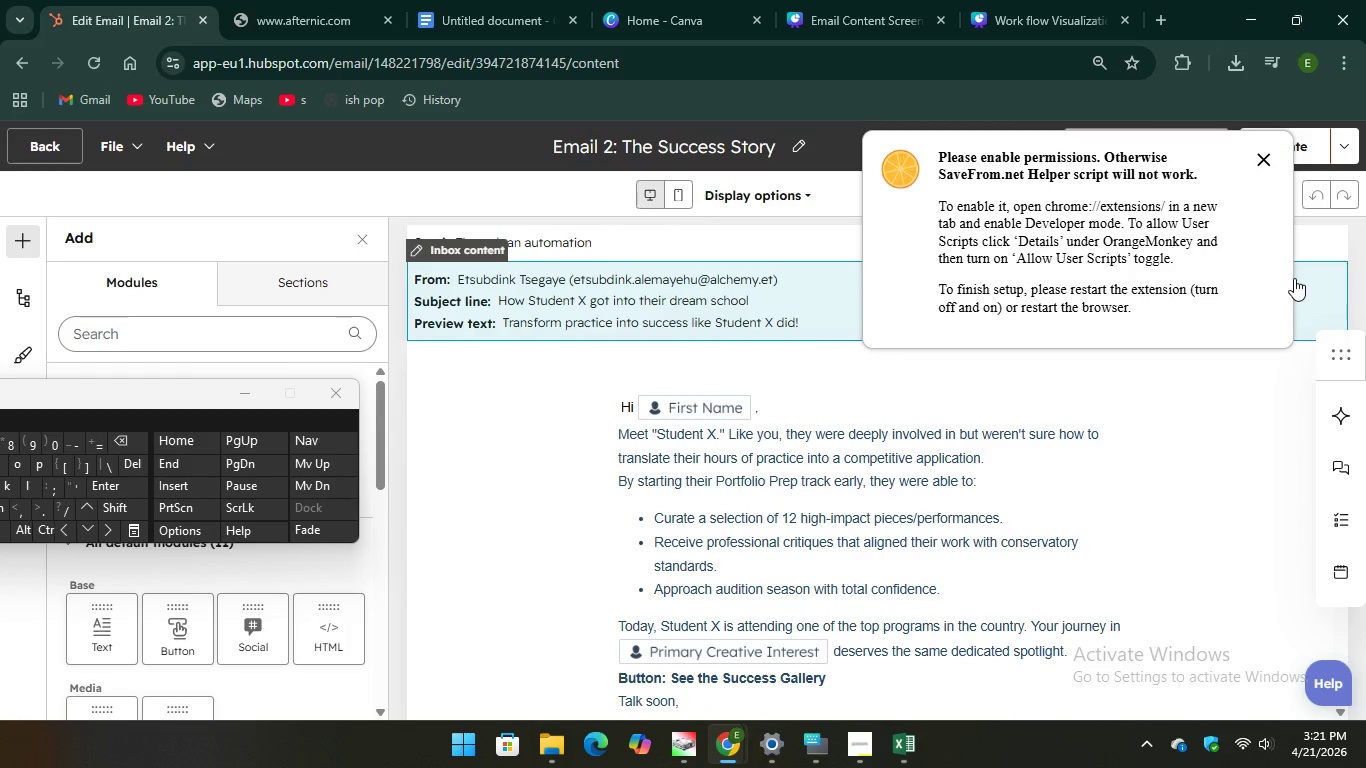 
wait(17.7)
 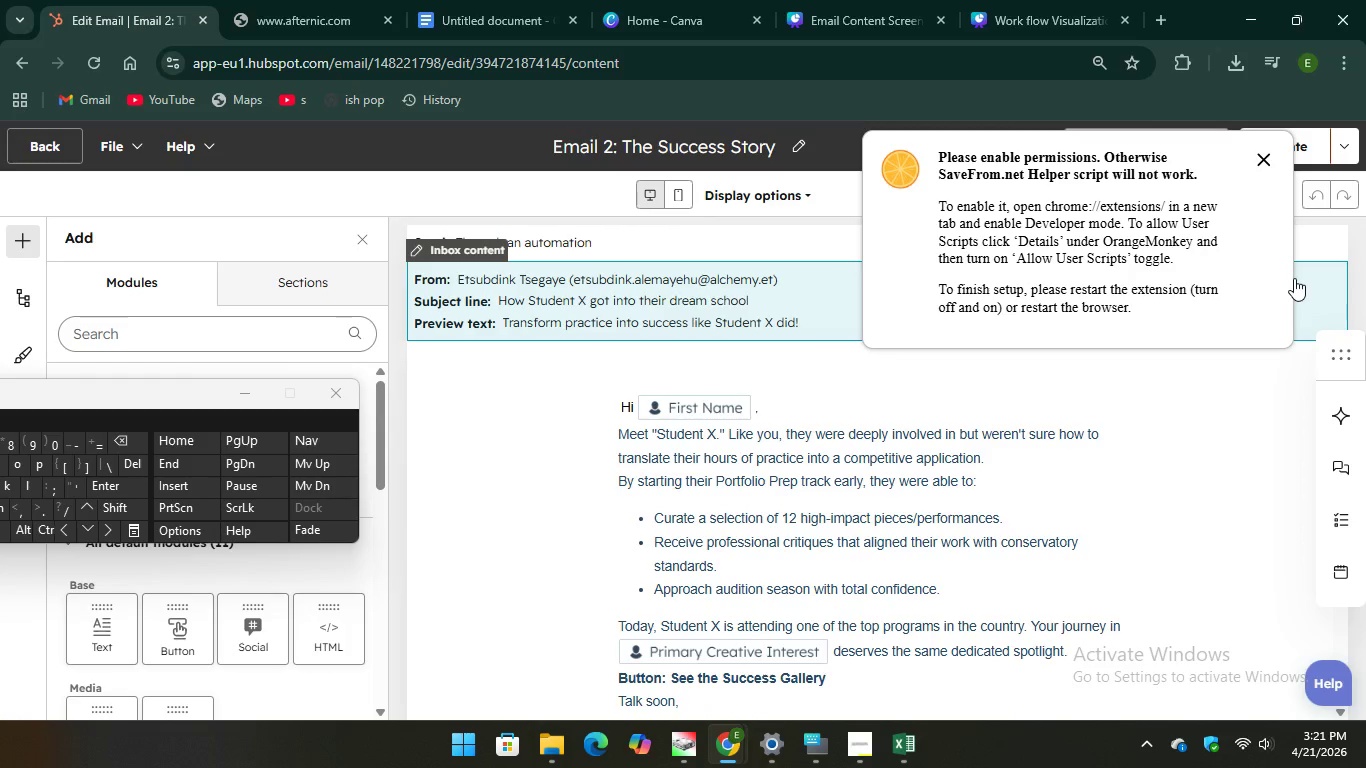 
left_click([1256, 160])
 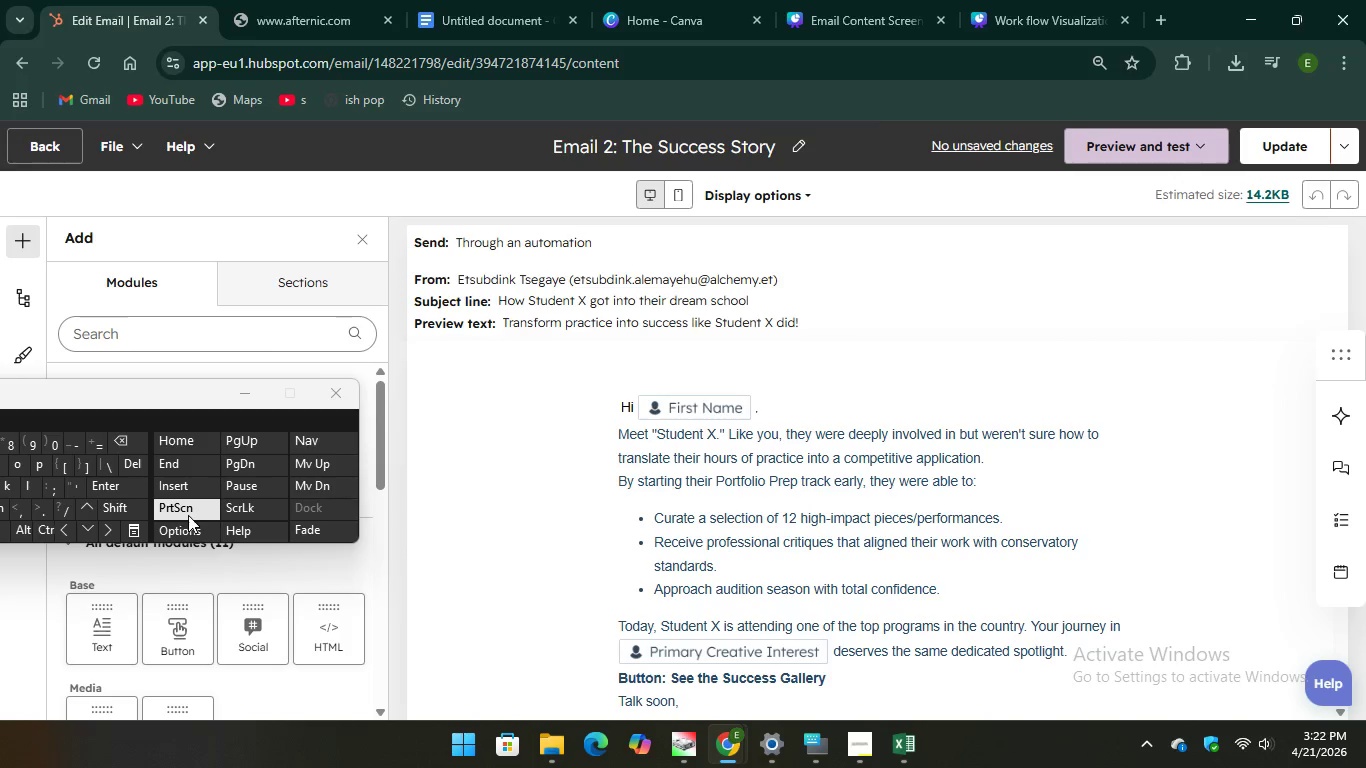 
key(PrintScreen)
 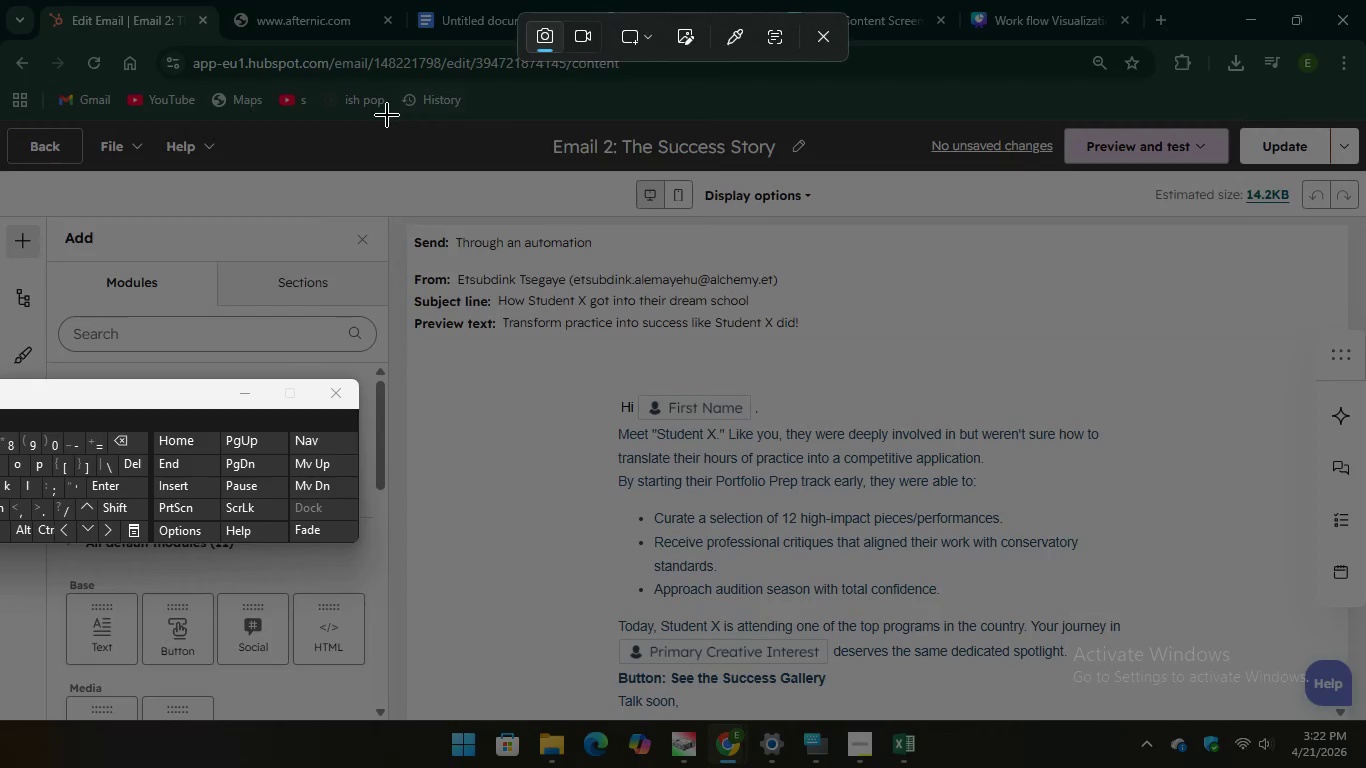 
left_click_drag(start_coordinate=[387, 115], to_coordinate=[1344, 716])
 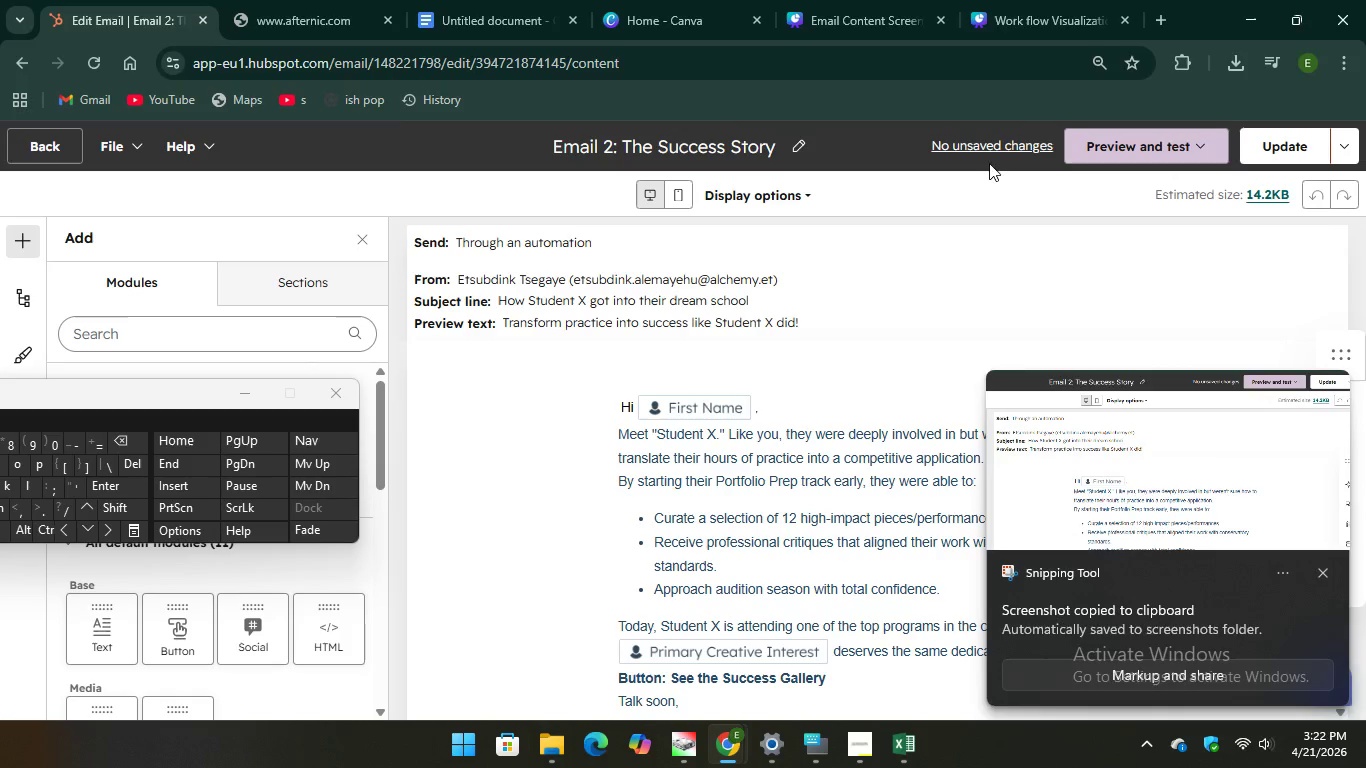 
left_click([836, 9])
 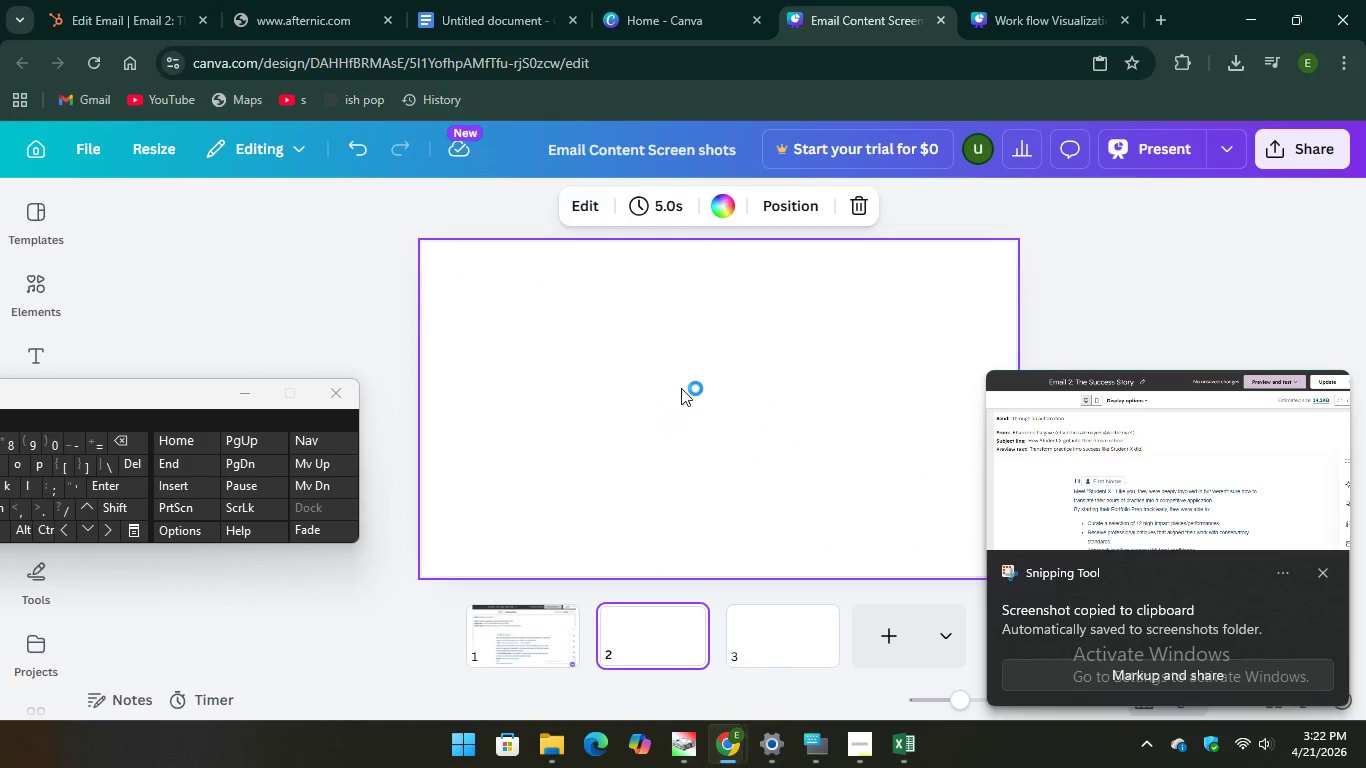 
right_click([681, 388])
 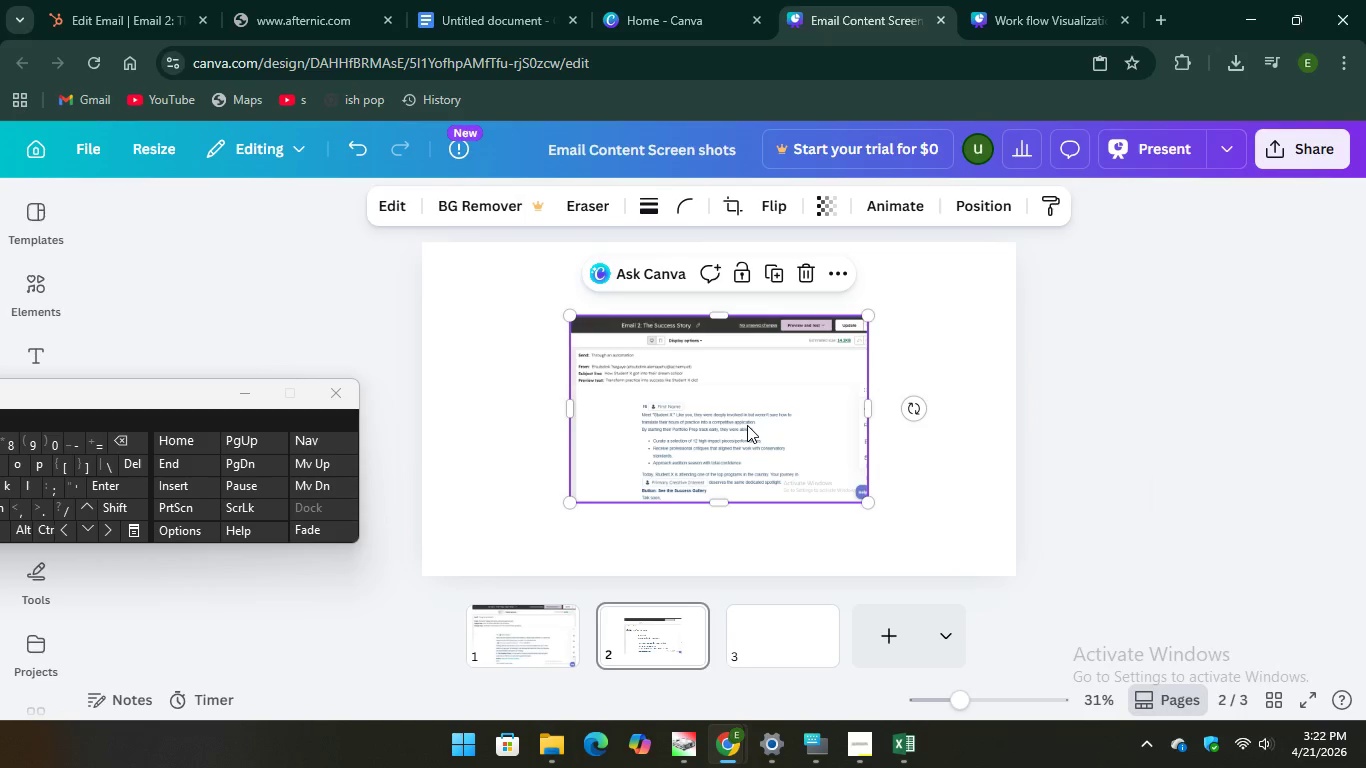 
wait(6.05)
 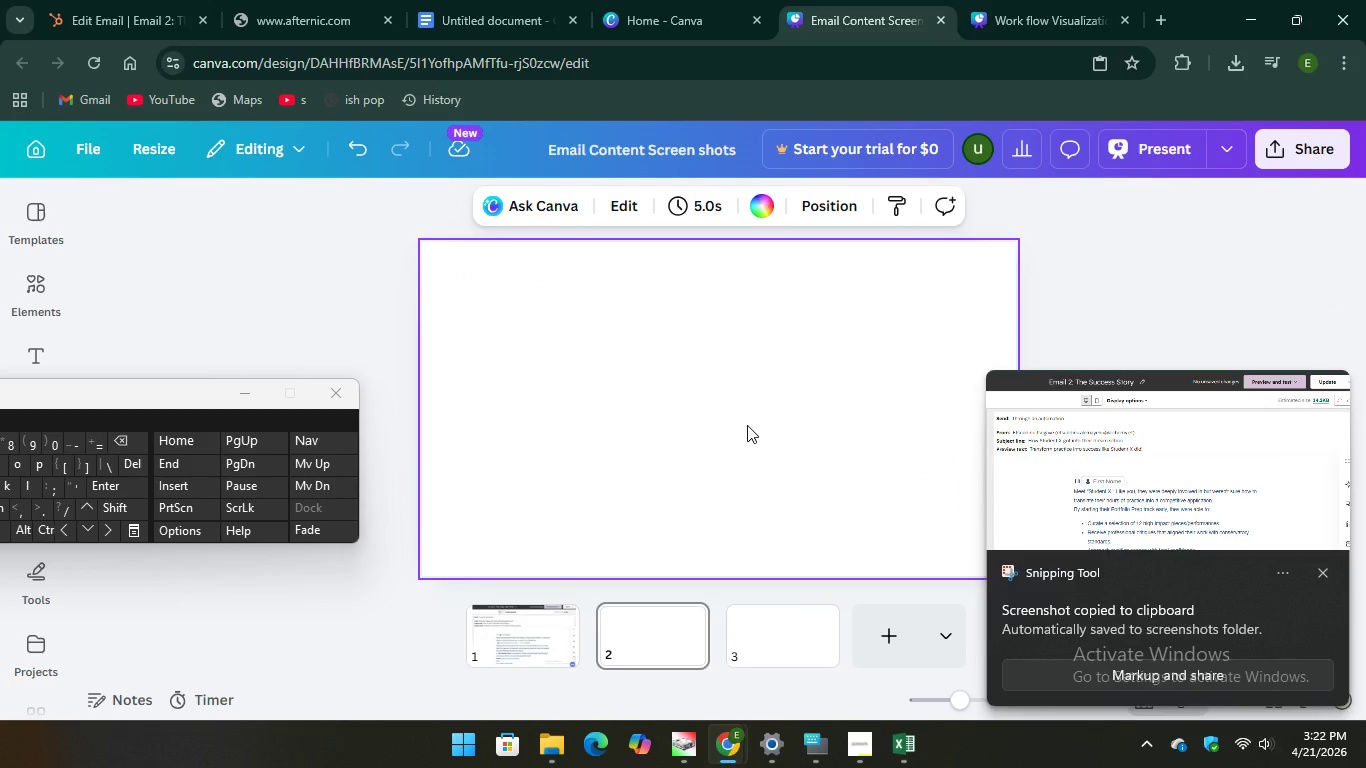 
left_click_drag(start_coordinate=[868, 501], to_coordinate=[993, 564])
 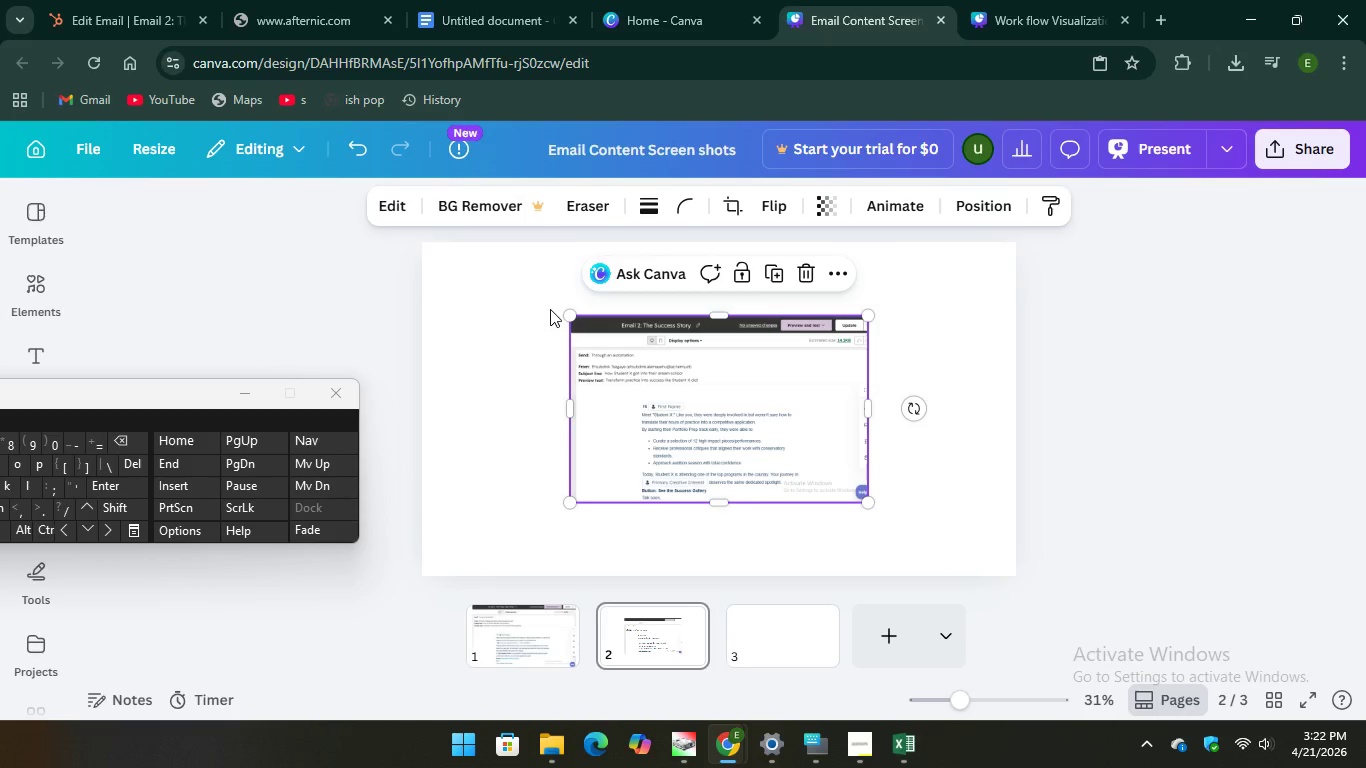 
left_click_drag(start_coordinate=[569, 314], to_coordinate=[406, 269])
 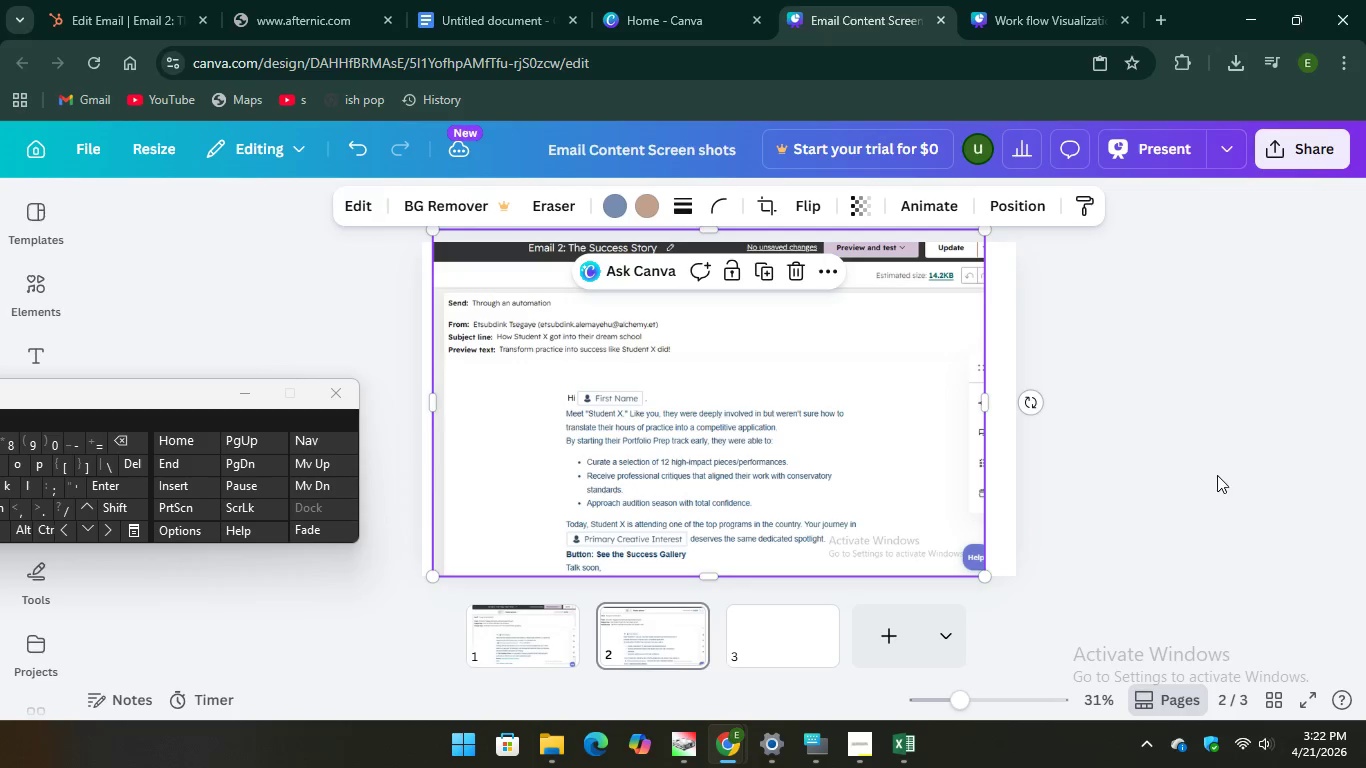 
left_click([1217, 475])
 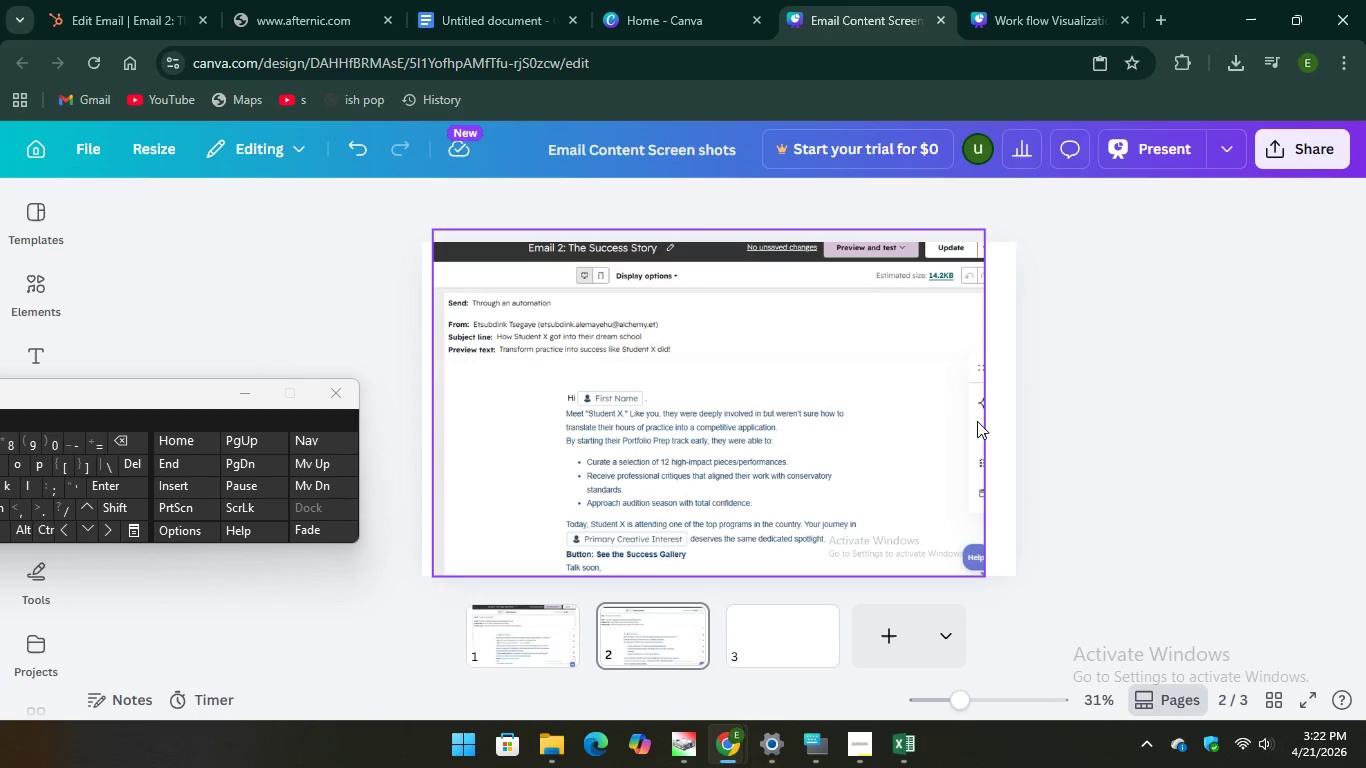 
left_click([976, 421])
 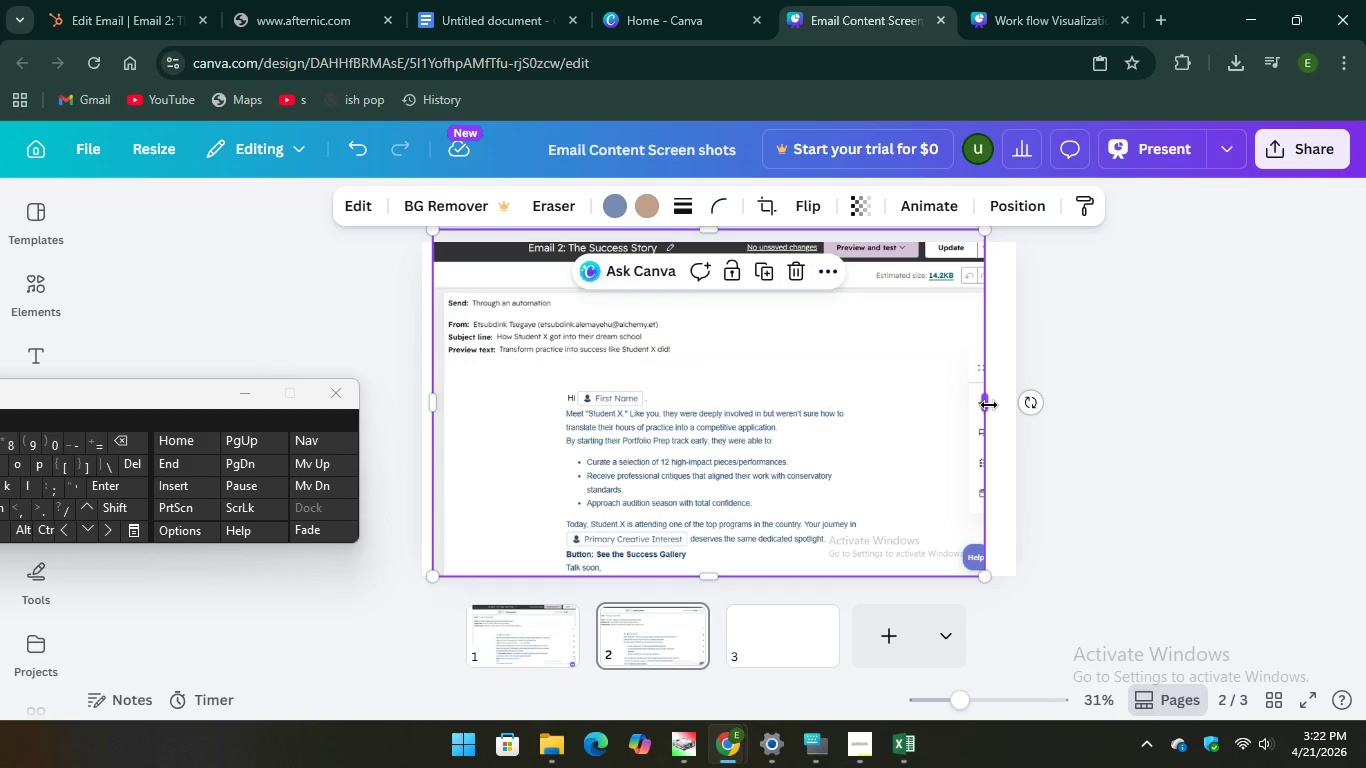 
left_click_drag(start_coordinate=[989, 405], to_coordinate=[957, 401])
 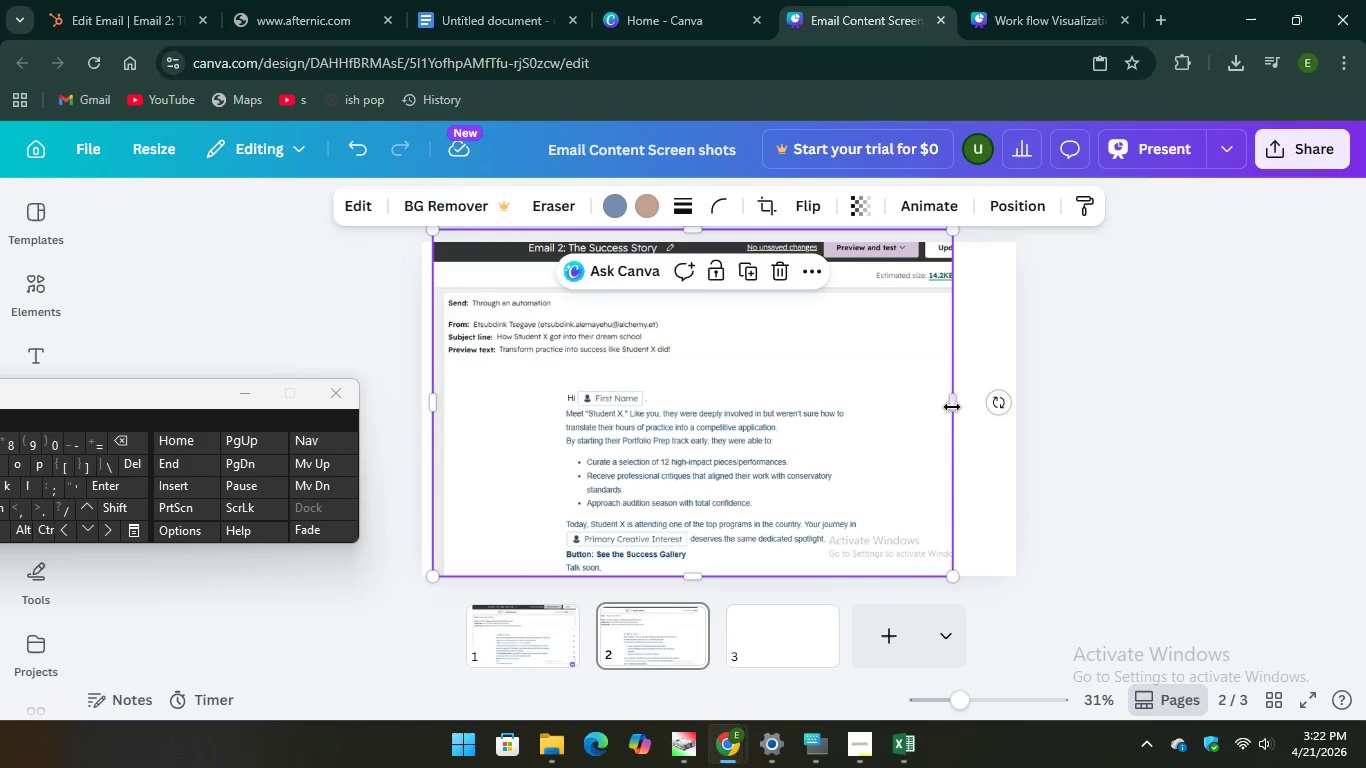 
left_click_drag(start_coordinate=[951, 406], to_coordinate=[983, 418])
 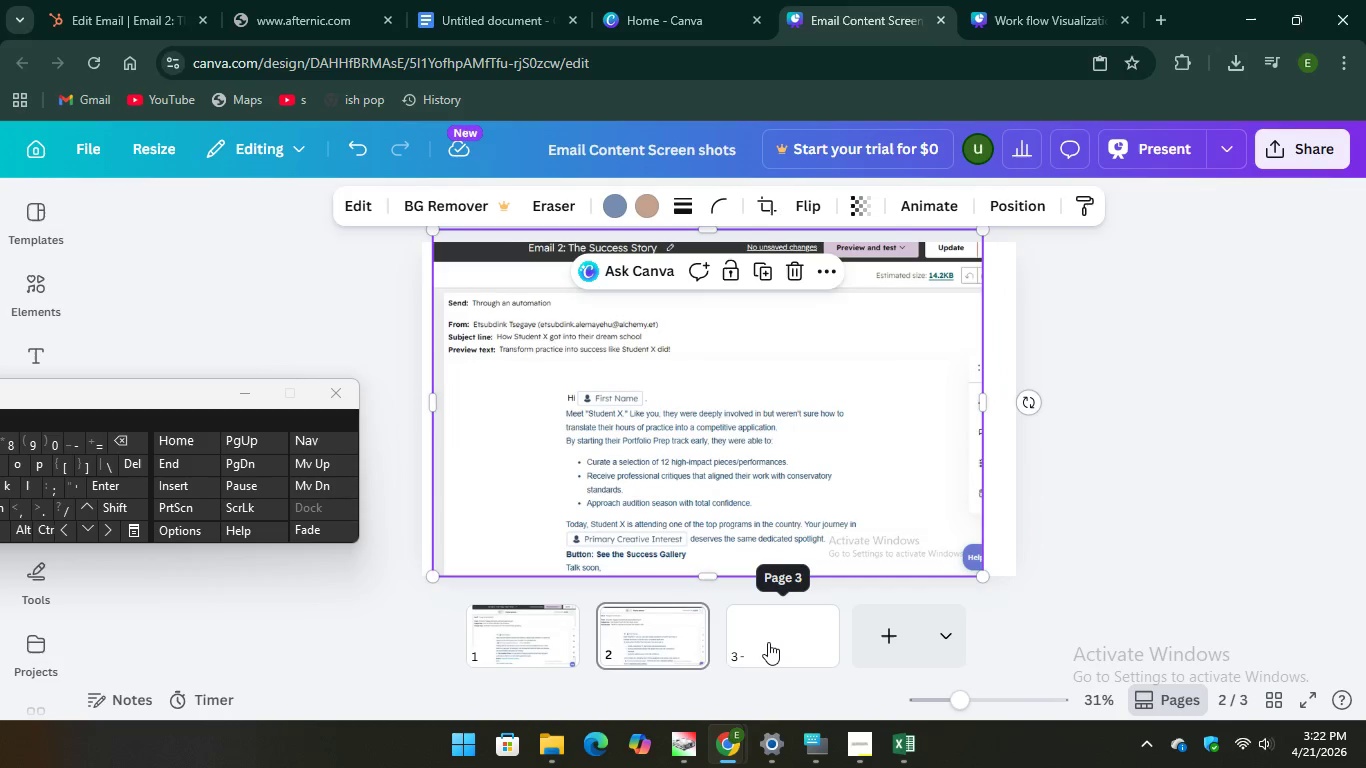 
left_click_drag(start_coordinate=[768, 642], to_coordinate=[66, 13])
 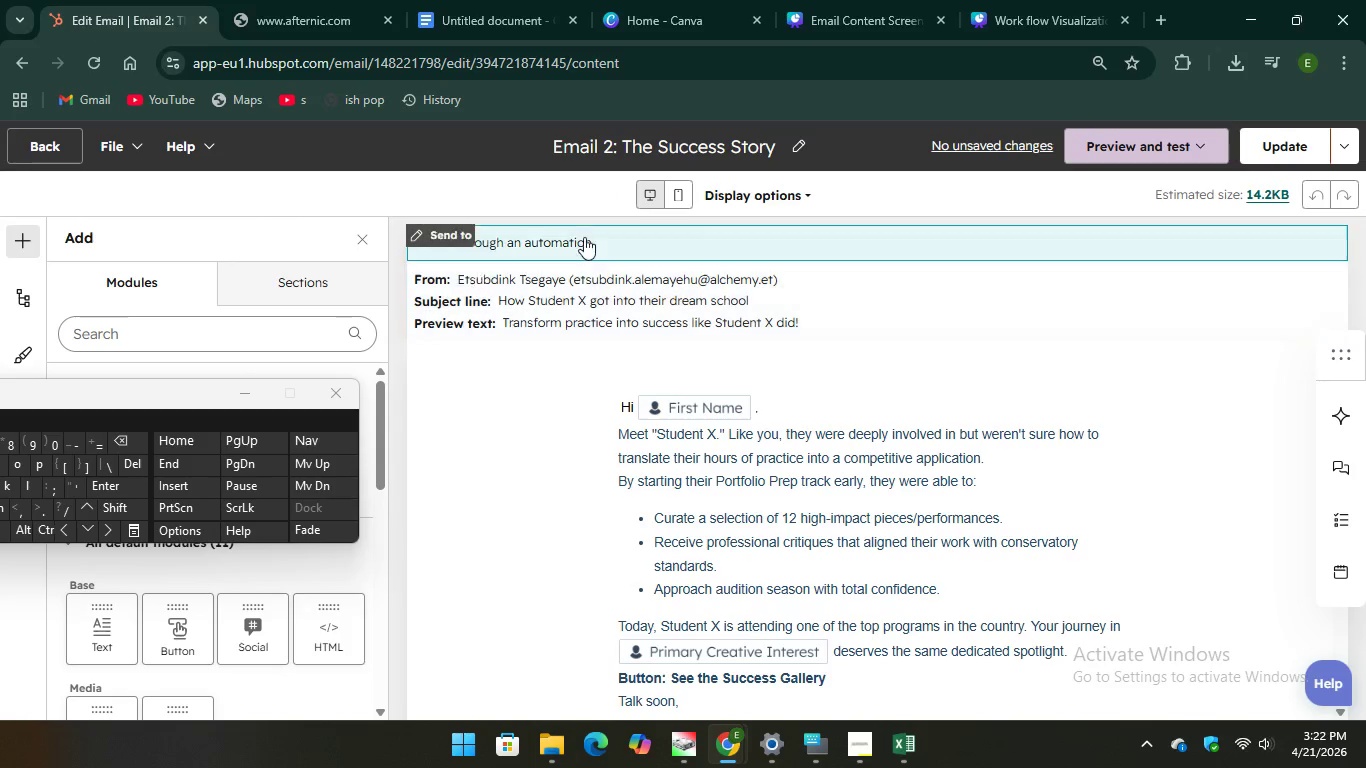 
left_click([66, 13])
 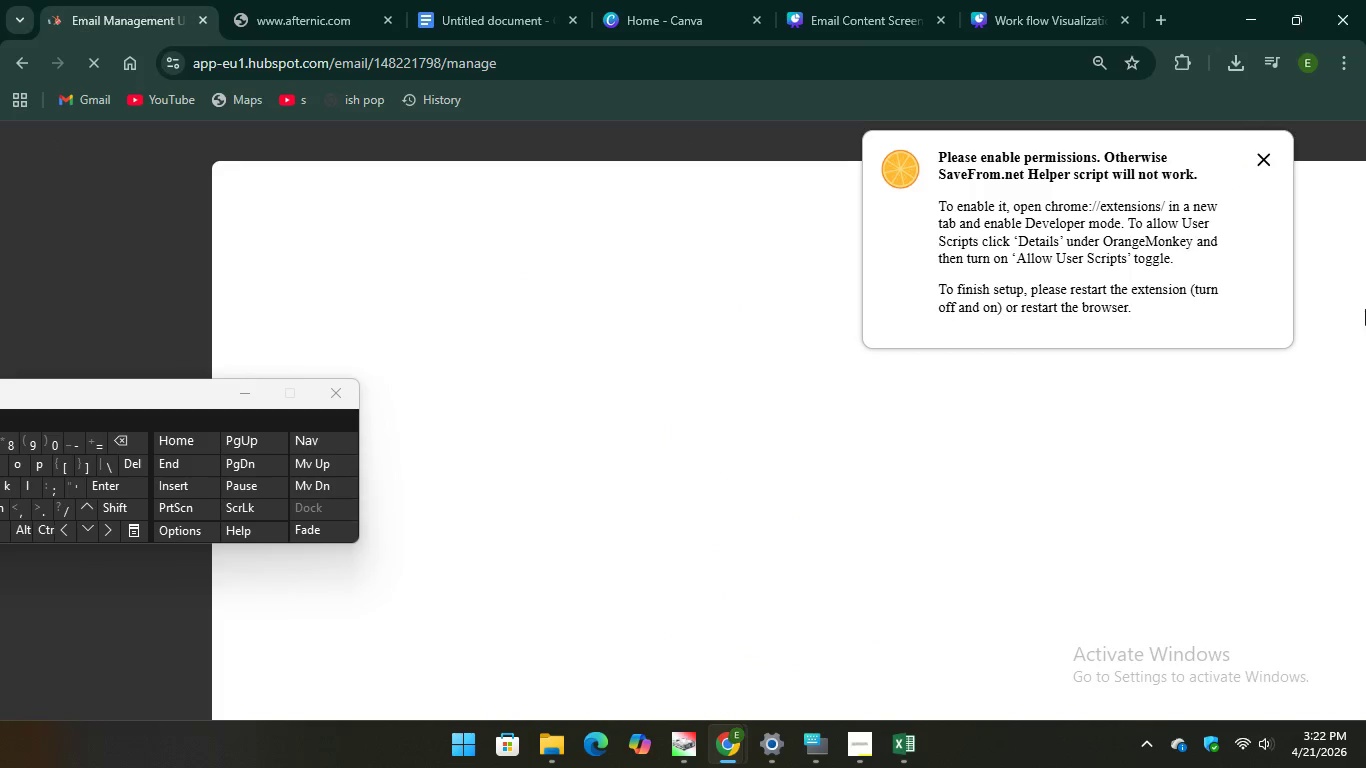 
left_click([1261, 161])
 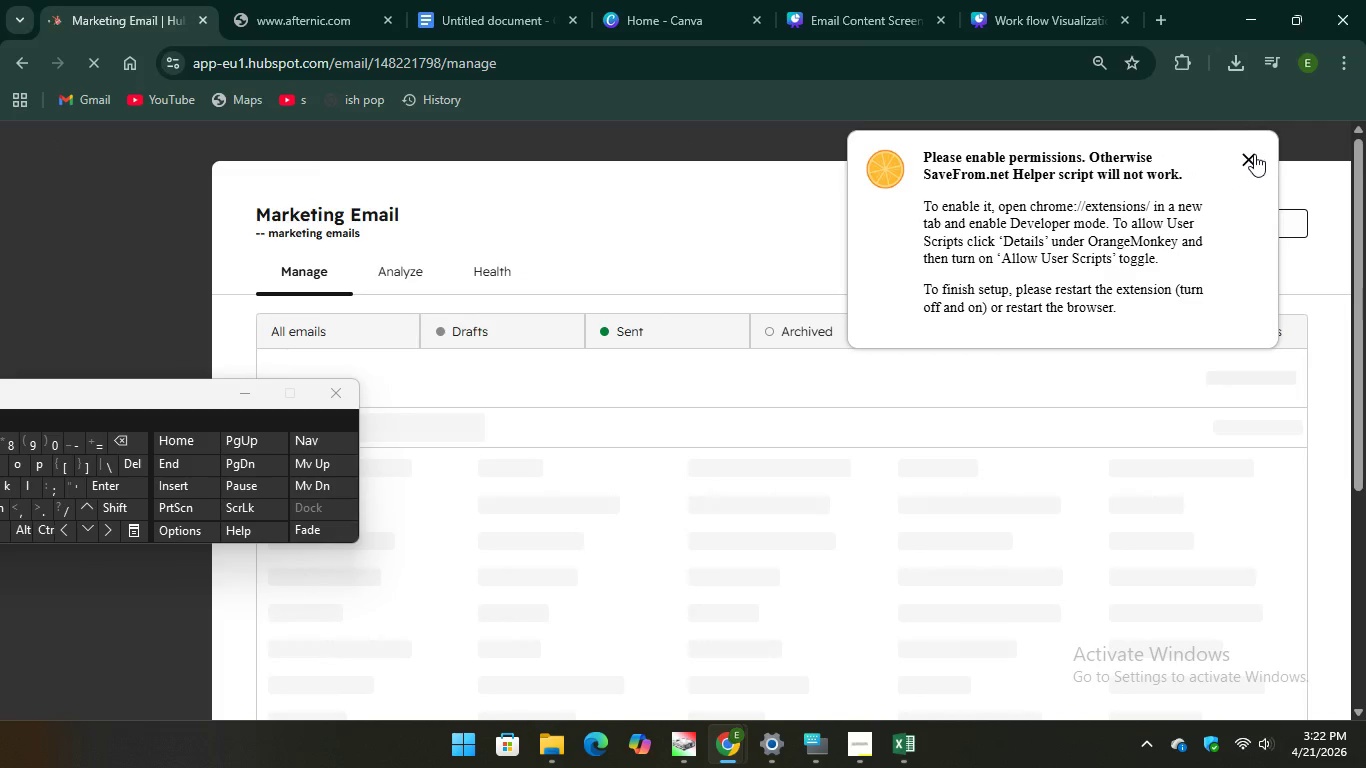 
left_click([1254, 154])
 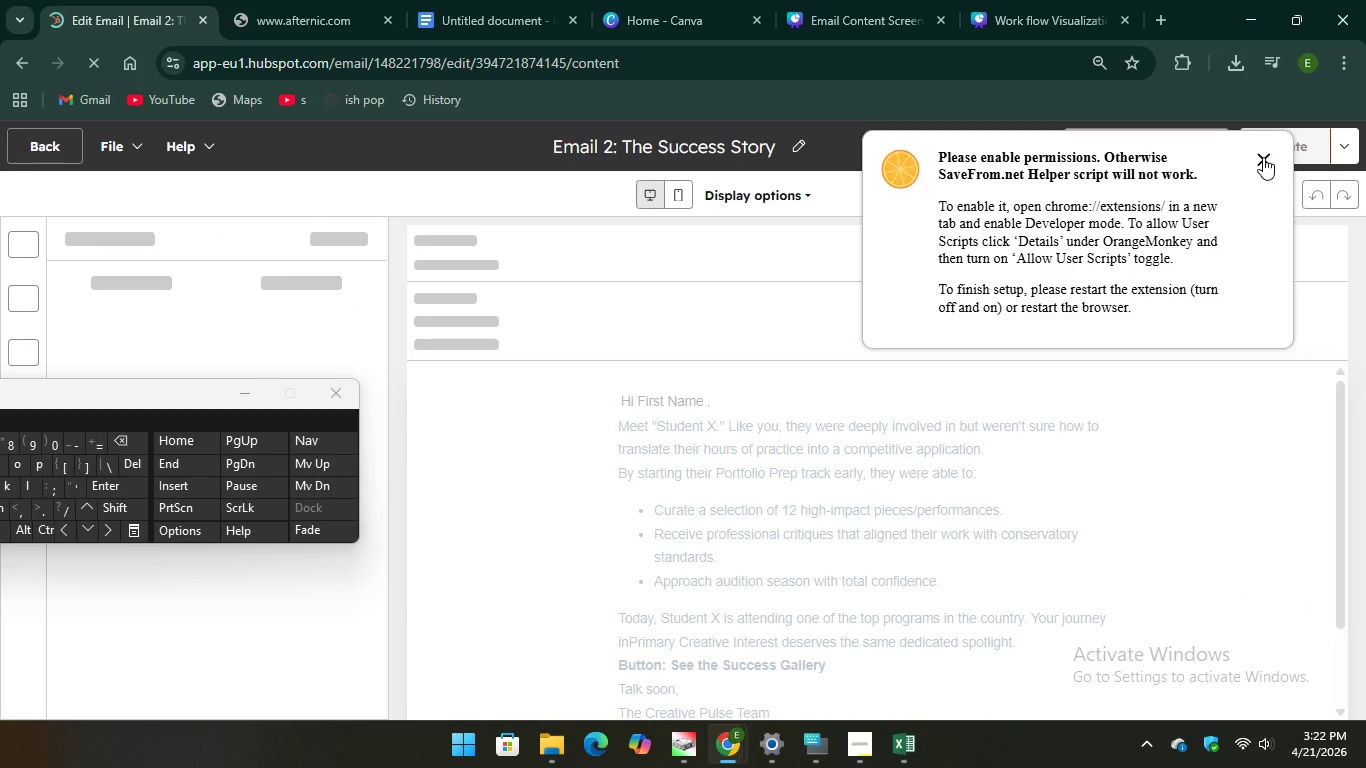 
wait(13.59)
 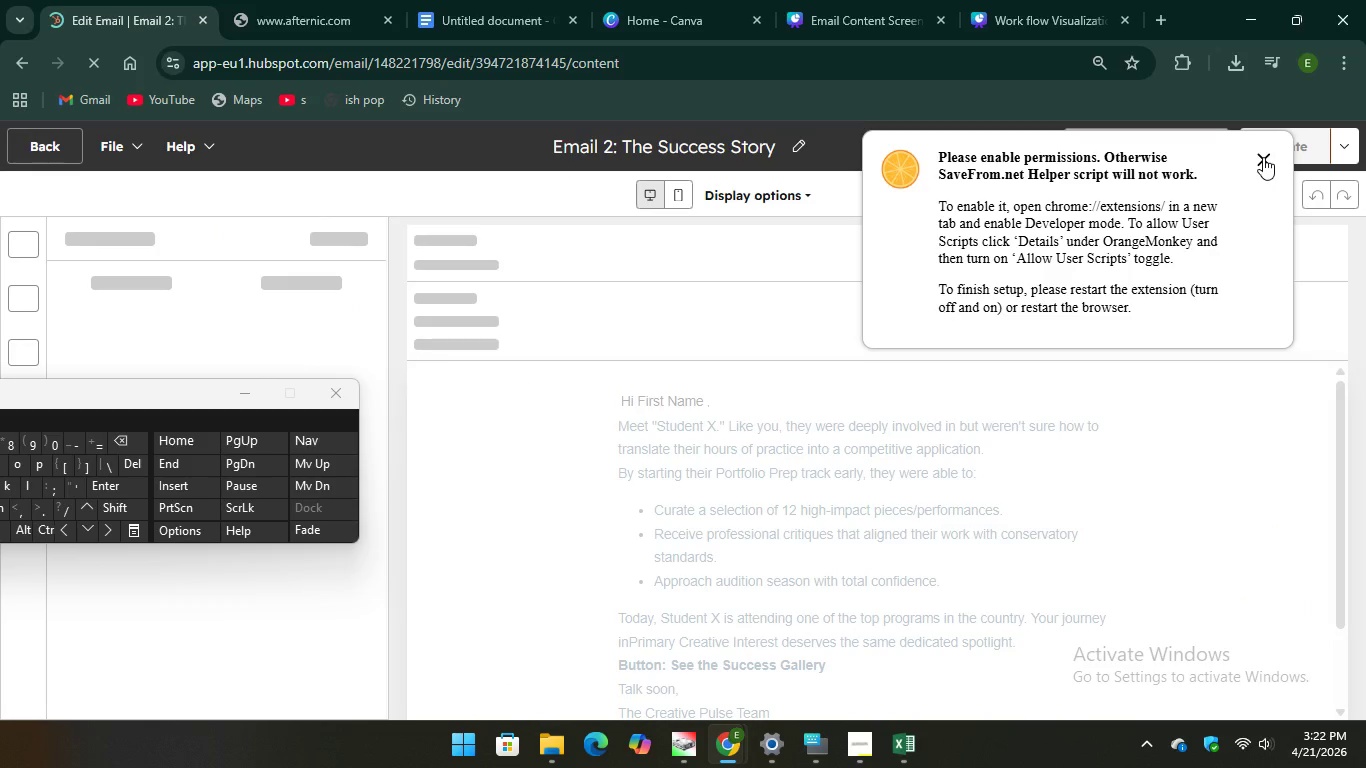 
left_click([27, 144])
 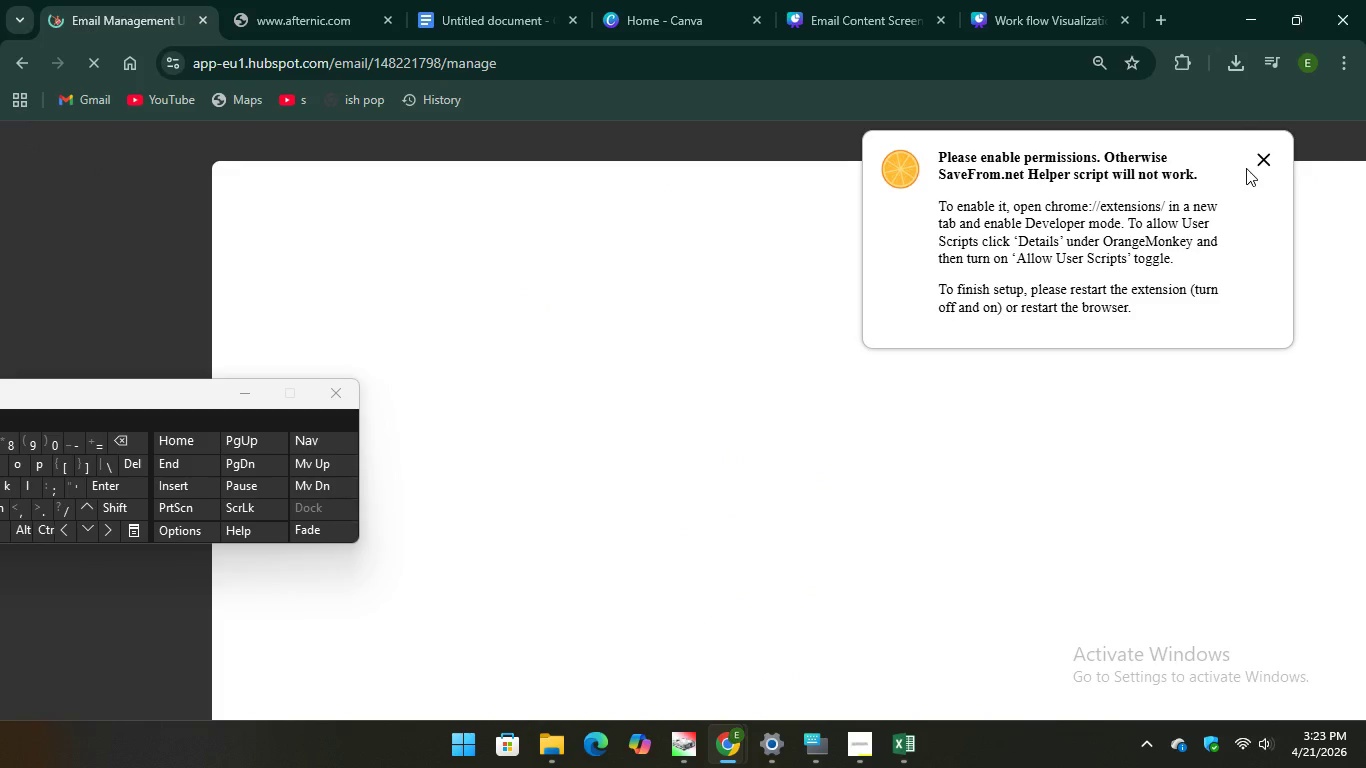 
left_click([1268, 158])
 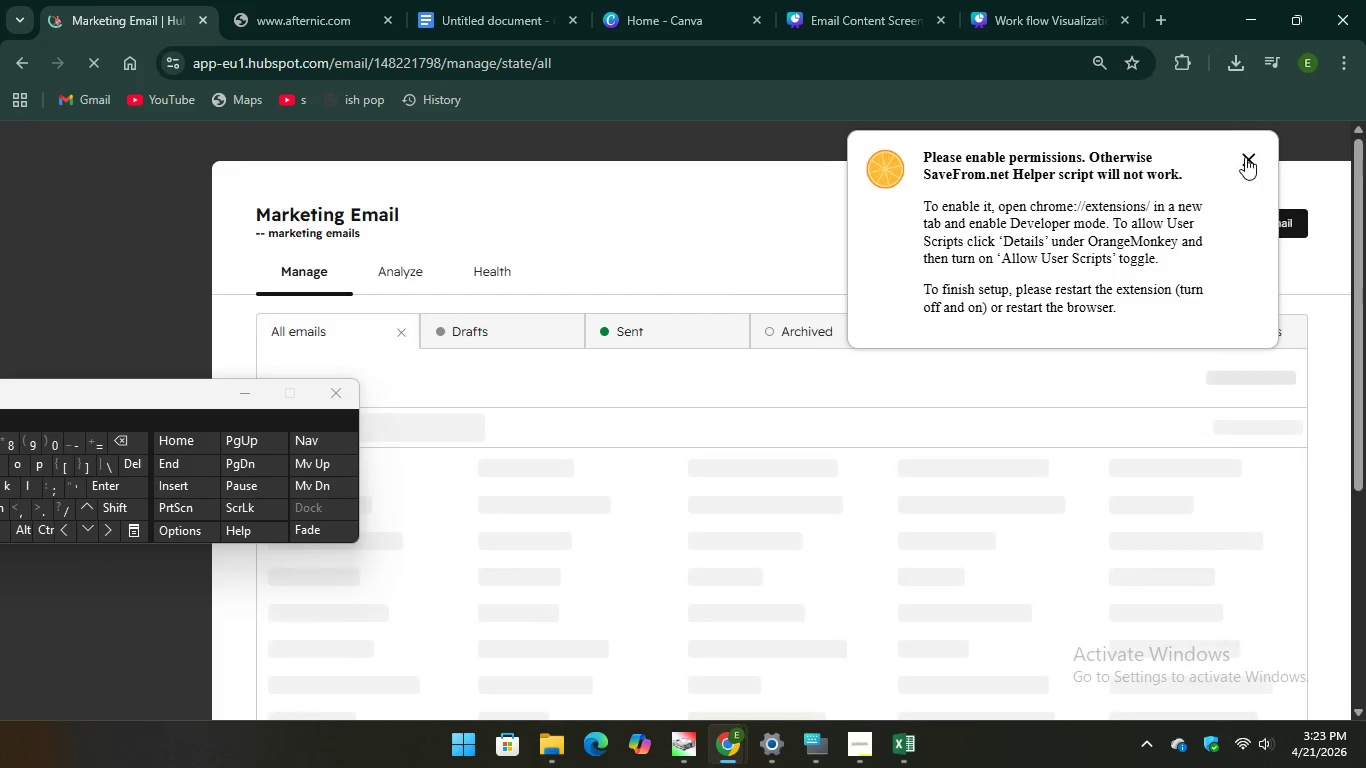 
left_click([1245, 157])
 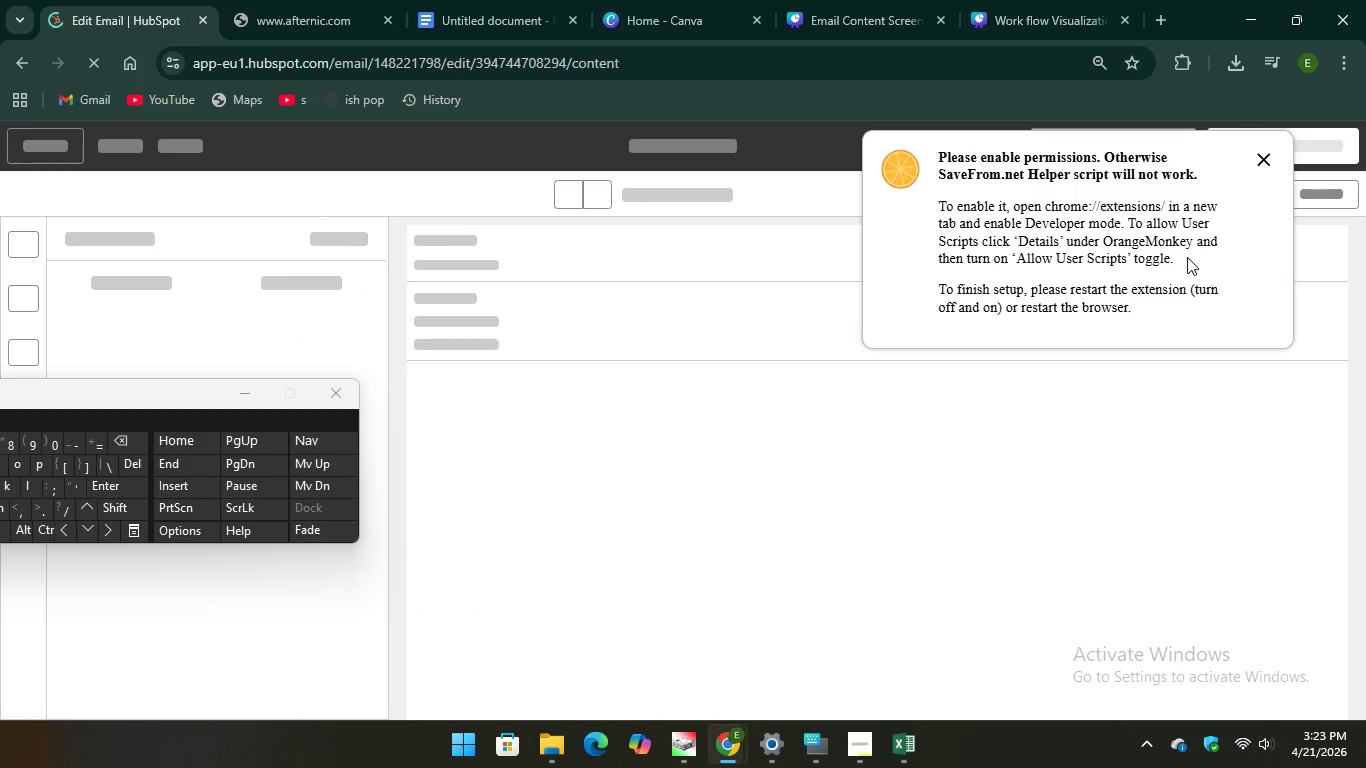 
wait(5.09)
 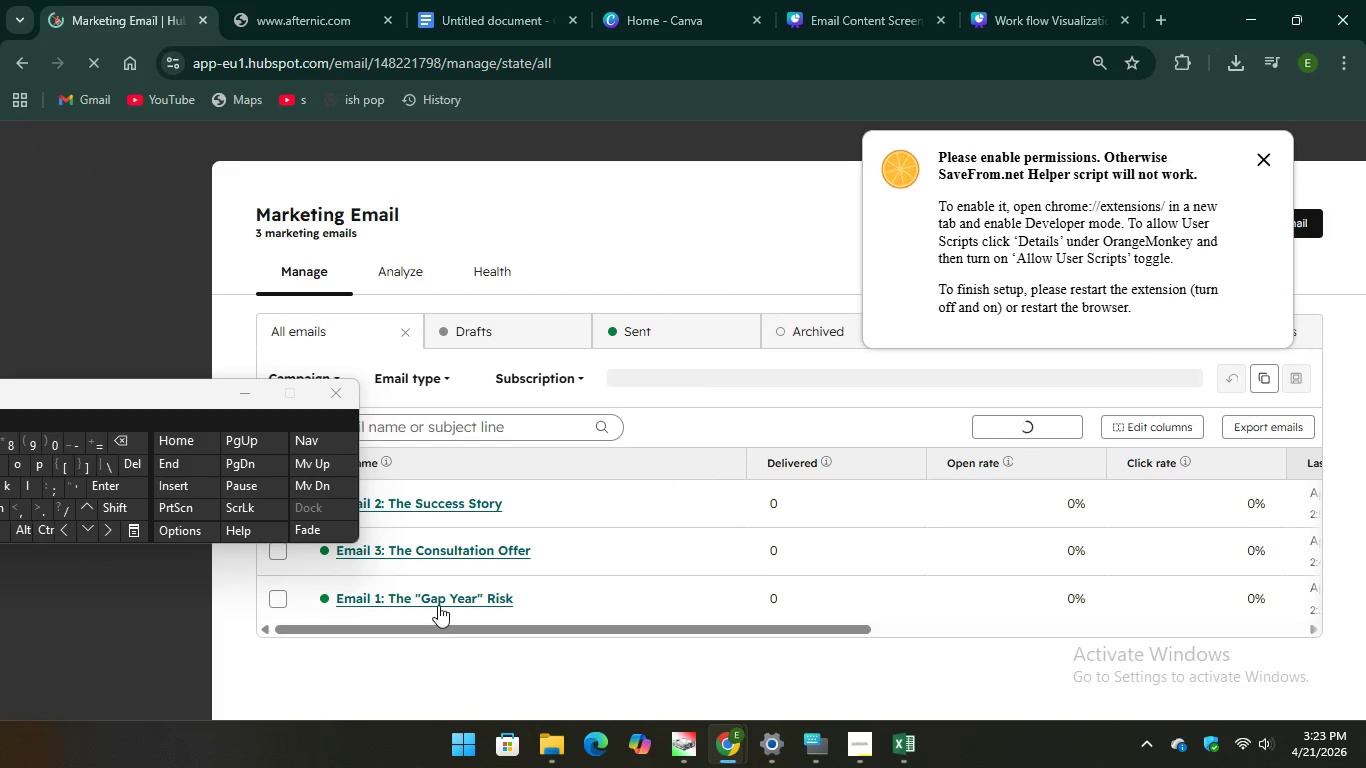 
left_click([1262, 159])
 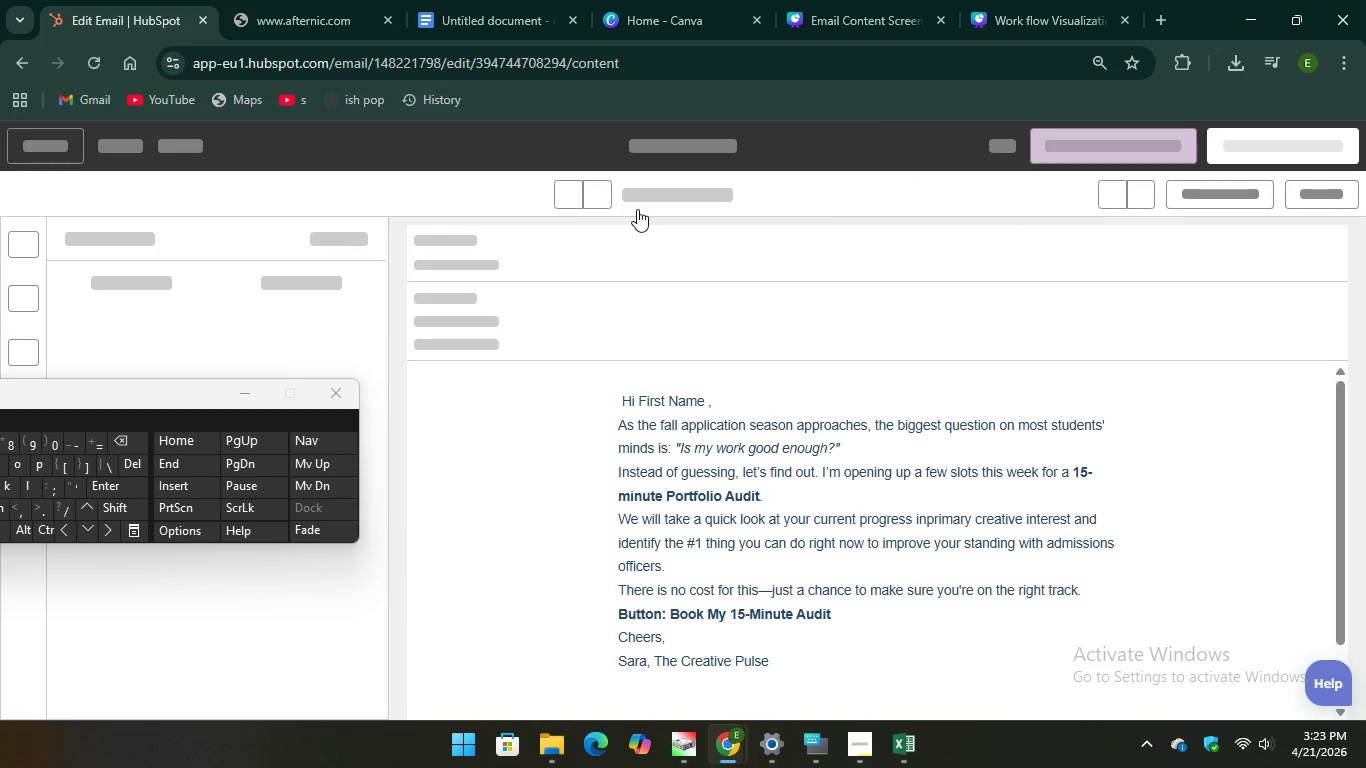 
mouse_move([514, 296])
 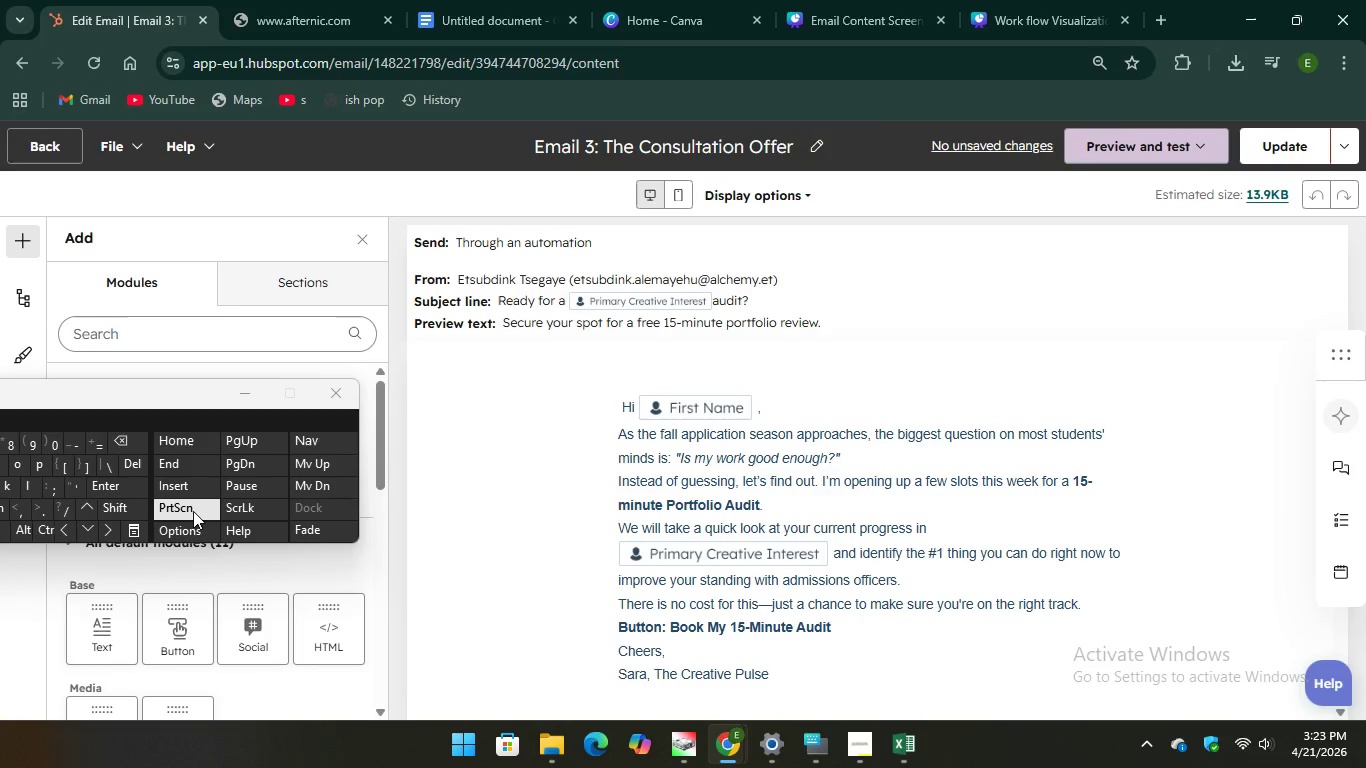 
key(PrintScreen)
 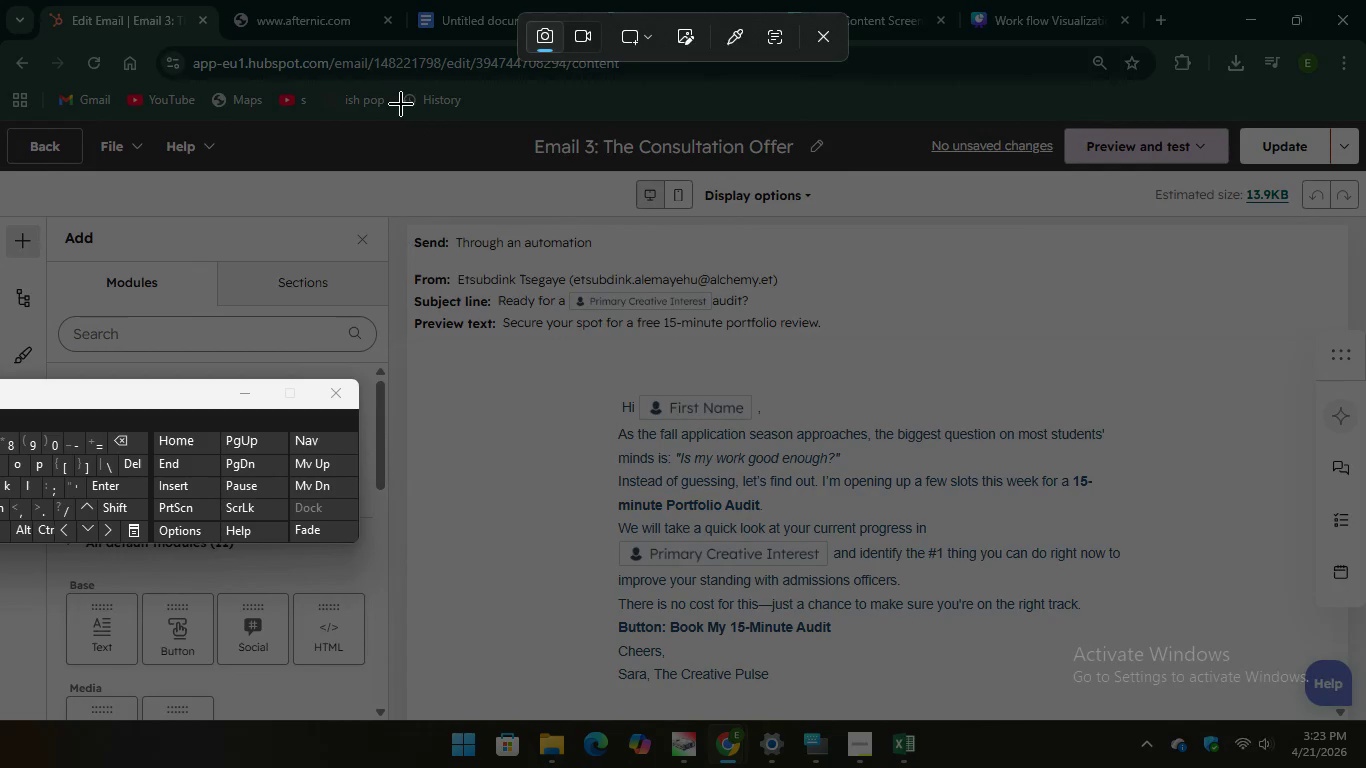 
left_click_drag(start_coordinate=[382, 123], to_coordinate=[1359, 717])
 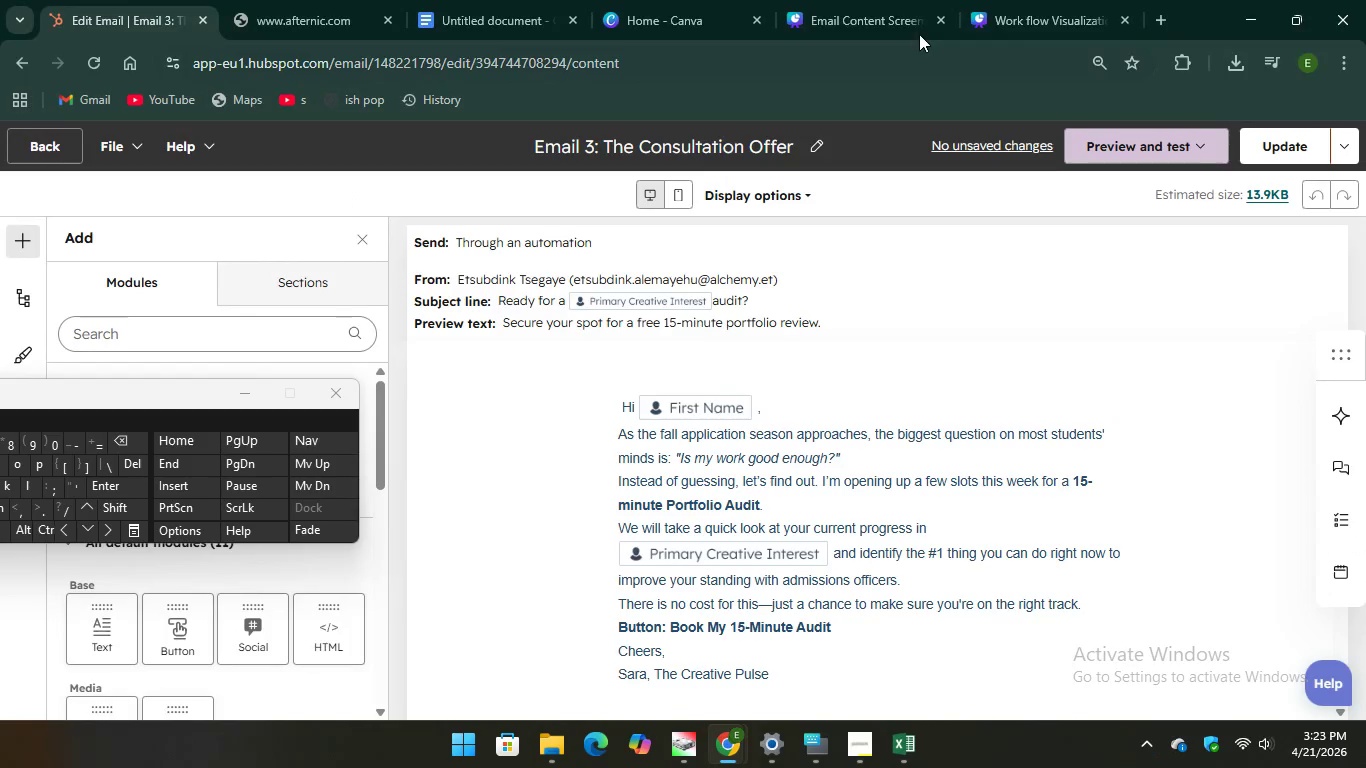 
left_click([836, 2])
 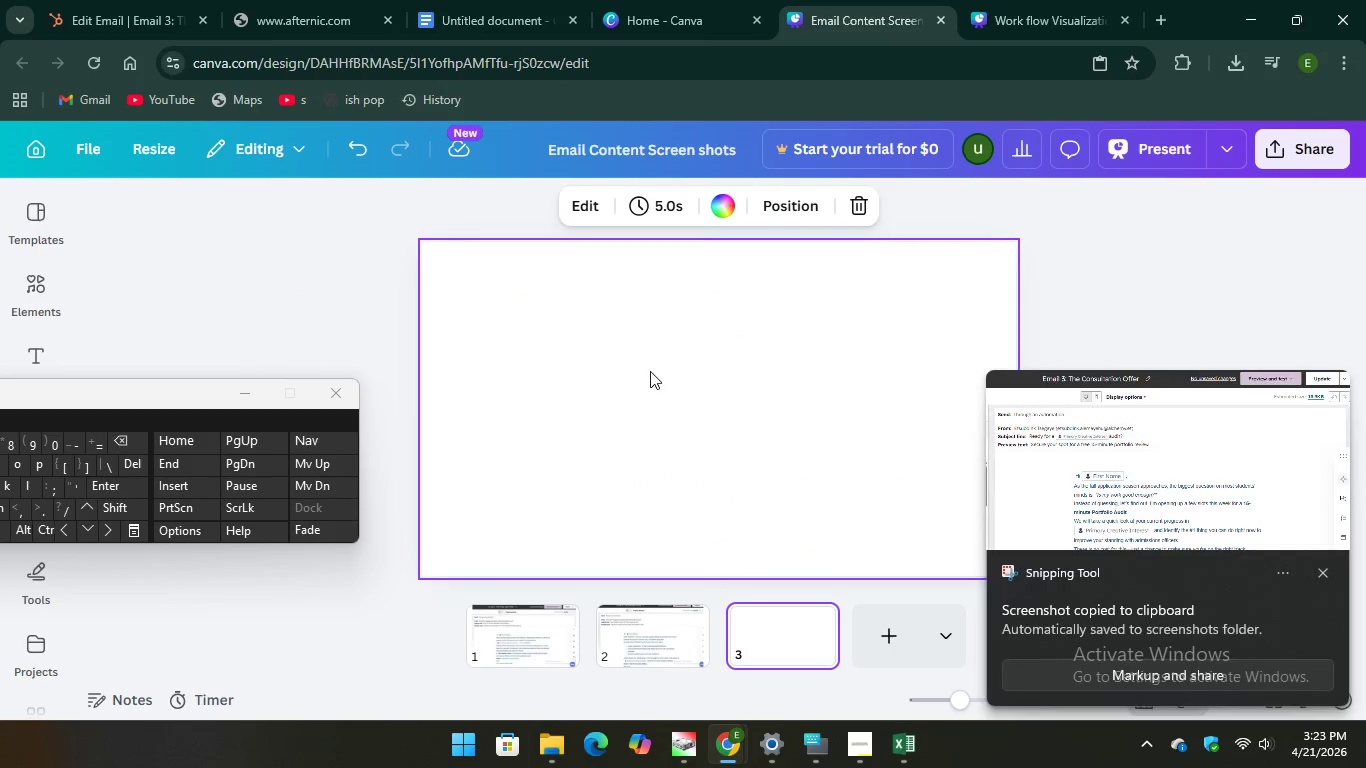 
right_click([650, 371])
 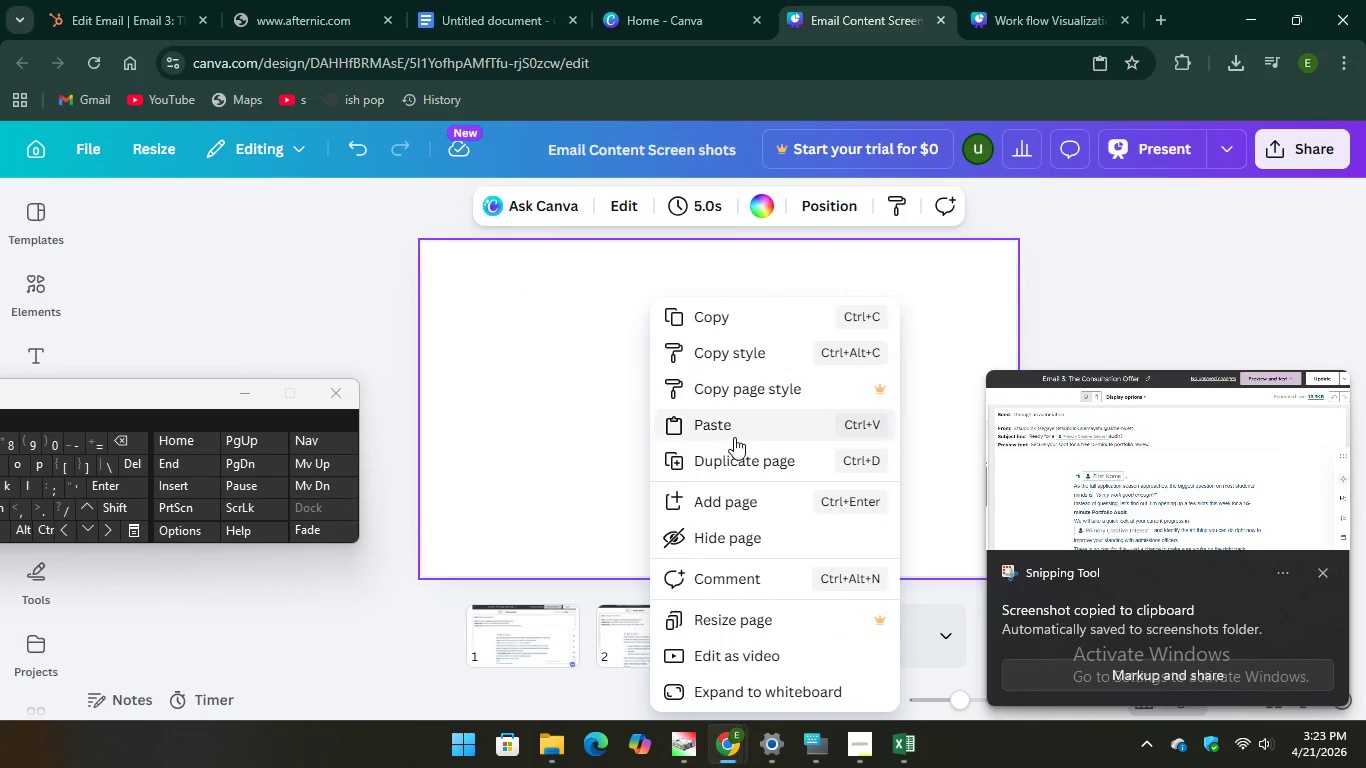 
left_click([734, 437])
 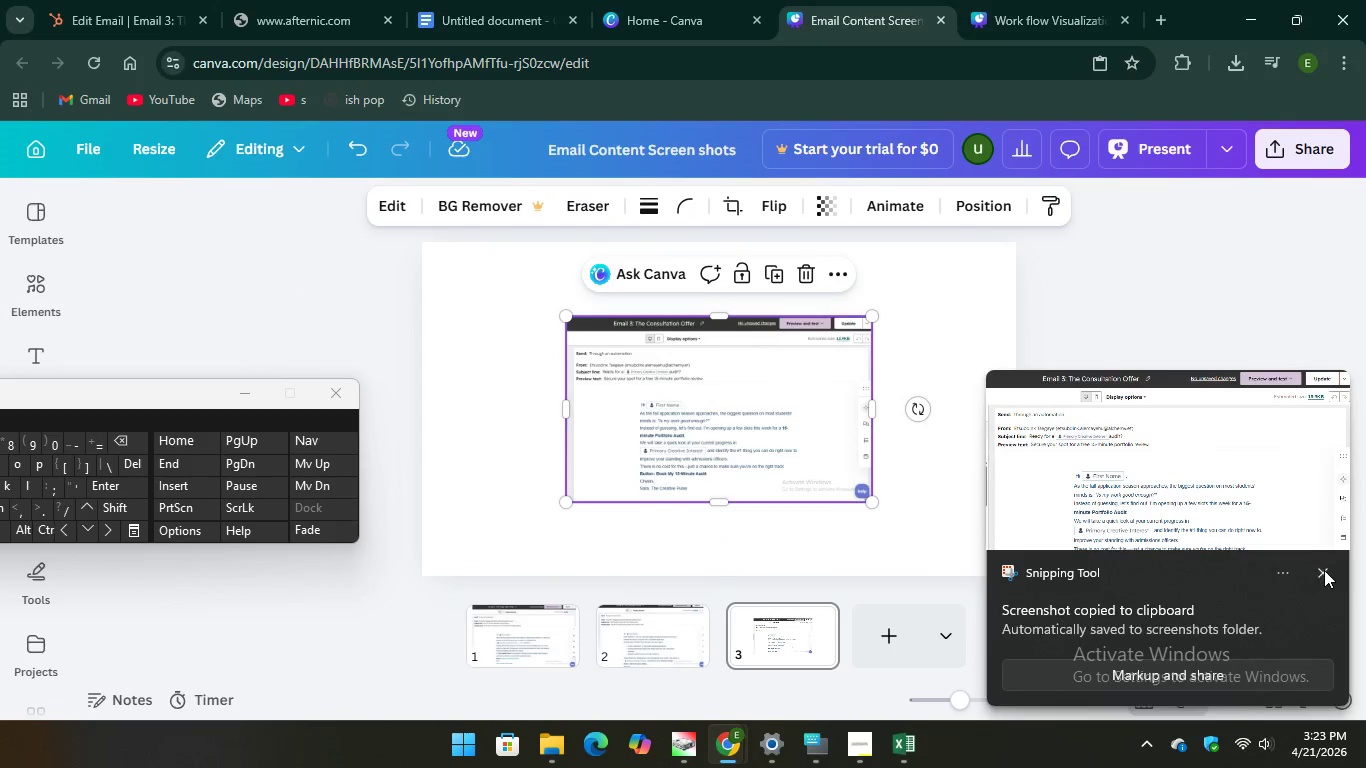 
left_click([1324, 574])
 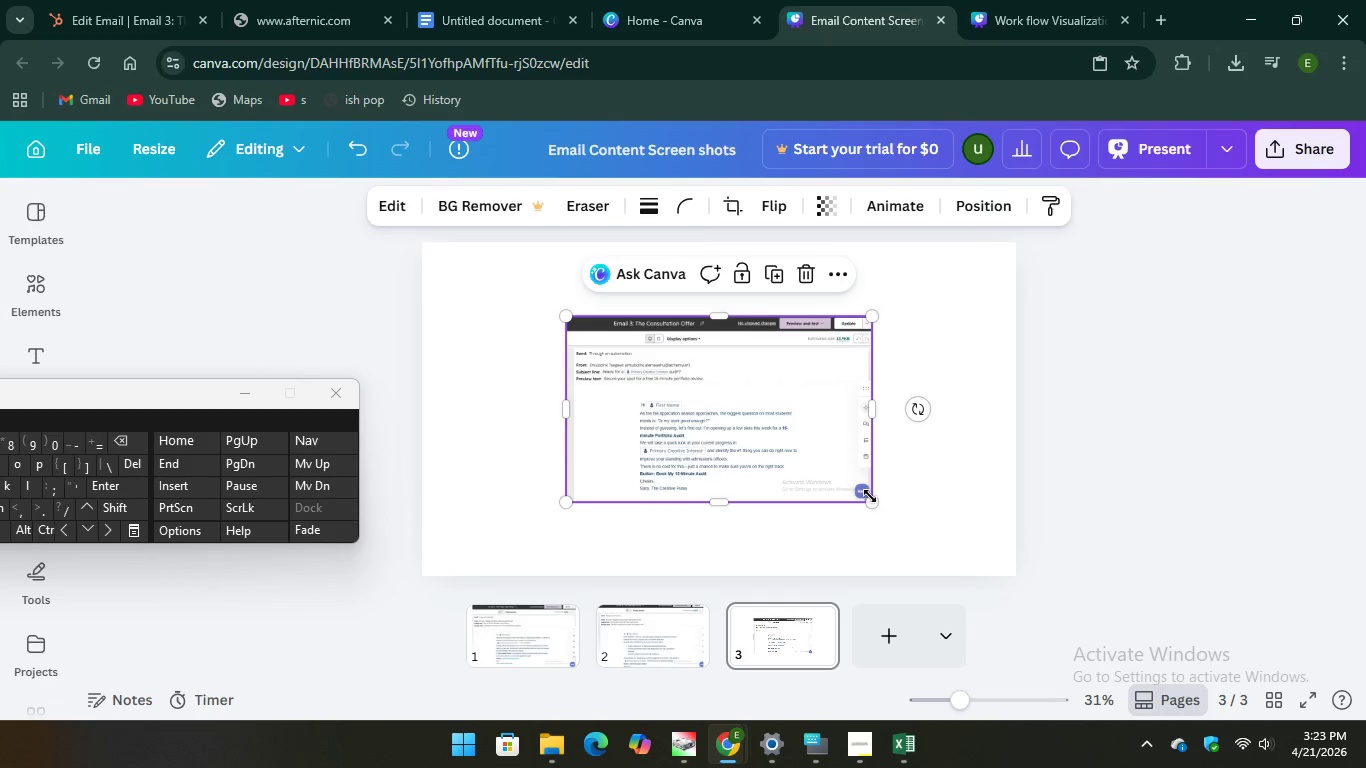 
left_click_drag(start_coordinate=[874, 501], to_coordinate=[1013, 557])
 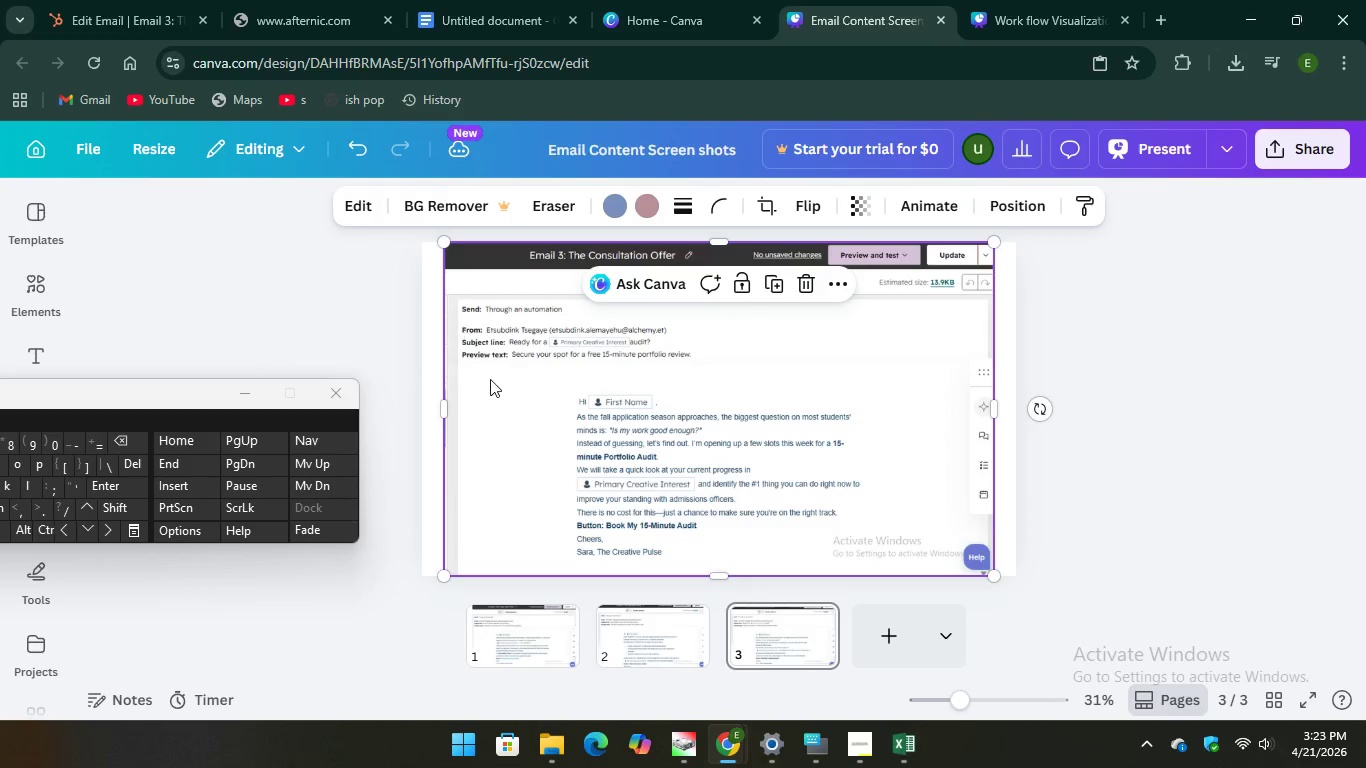 
wait(5.3)
 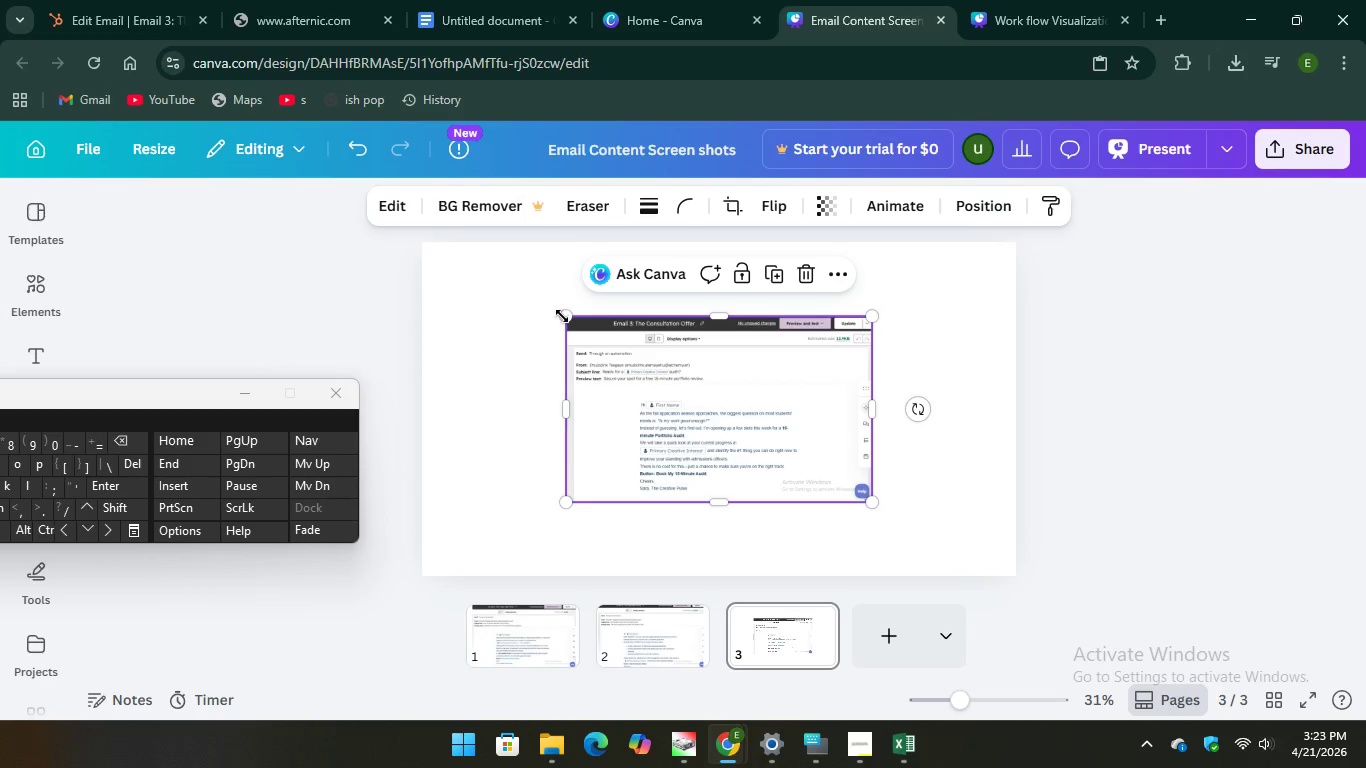 
left_click([1144, 403])
 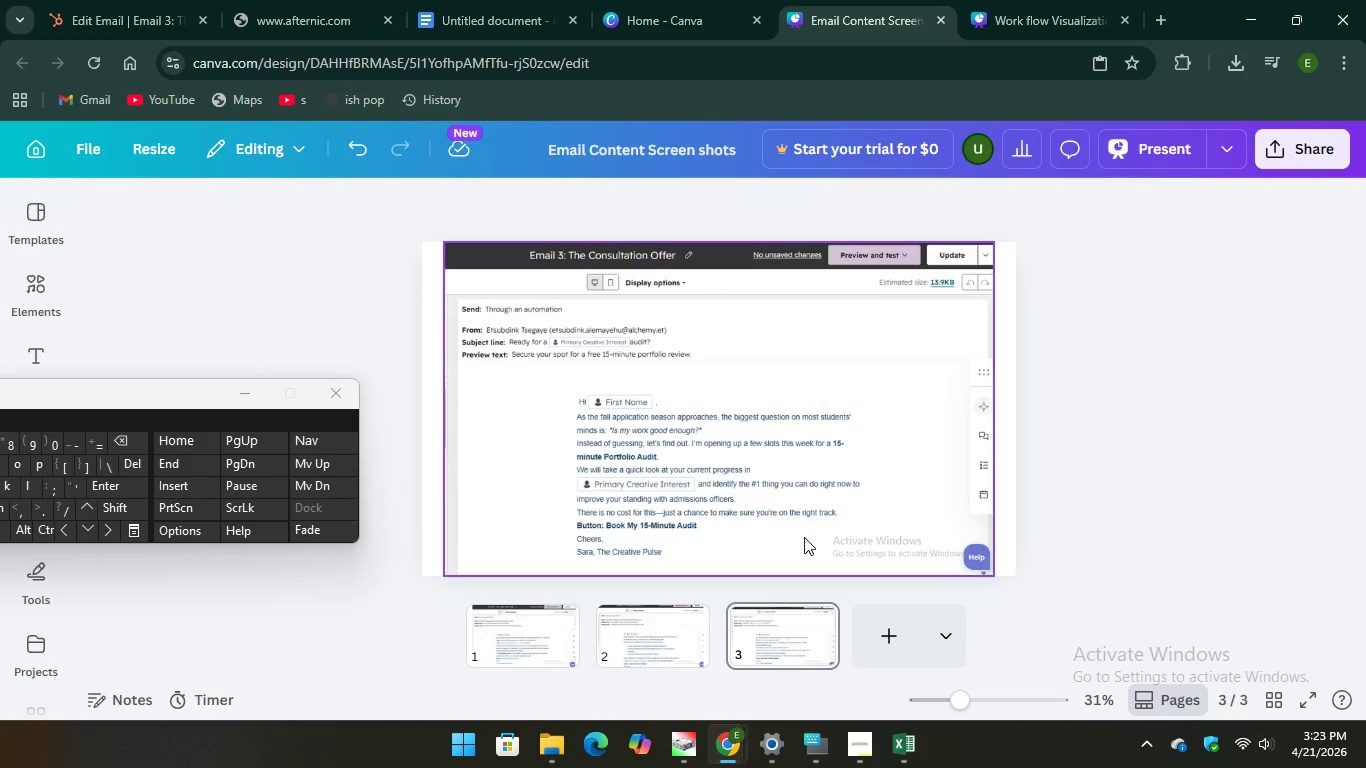 
mouse_move([636, 631])
 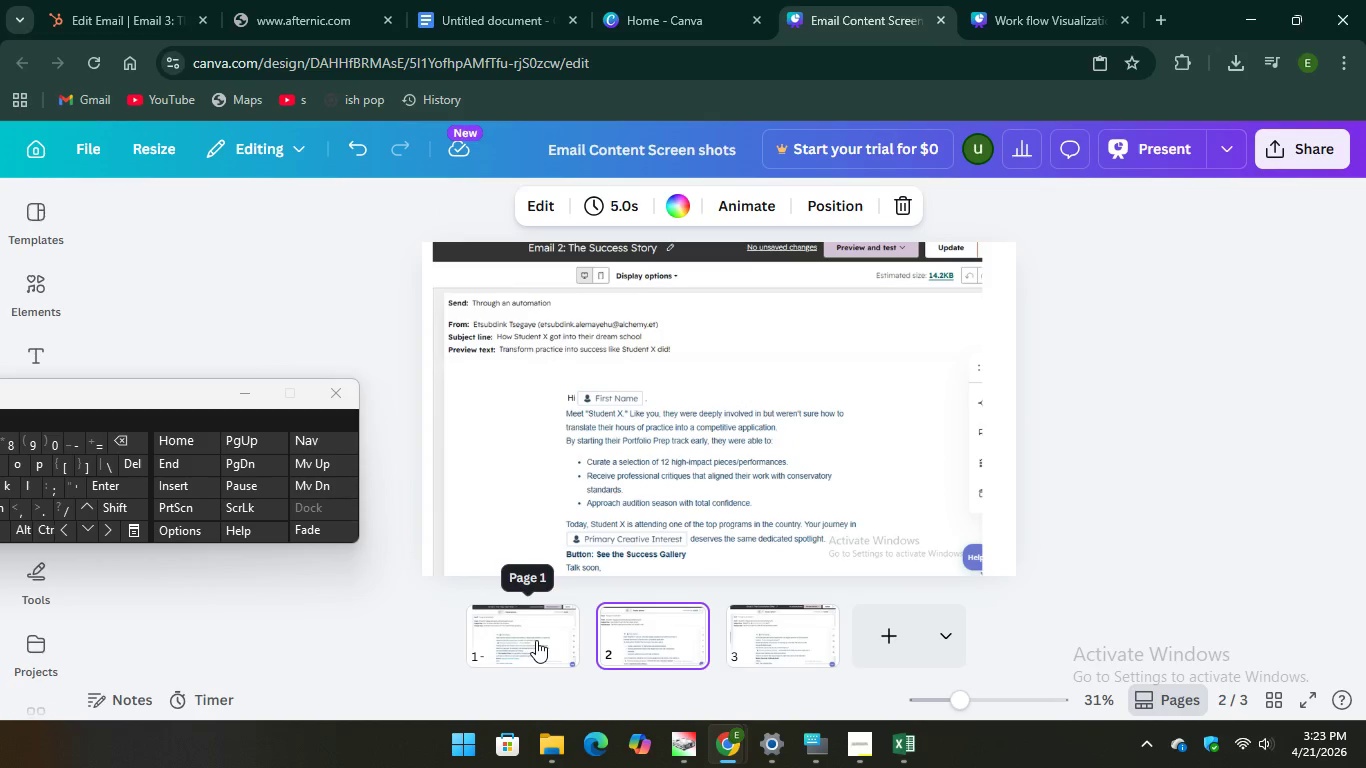 
left_click([536, 640])
 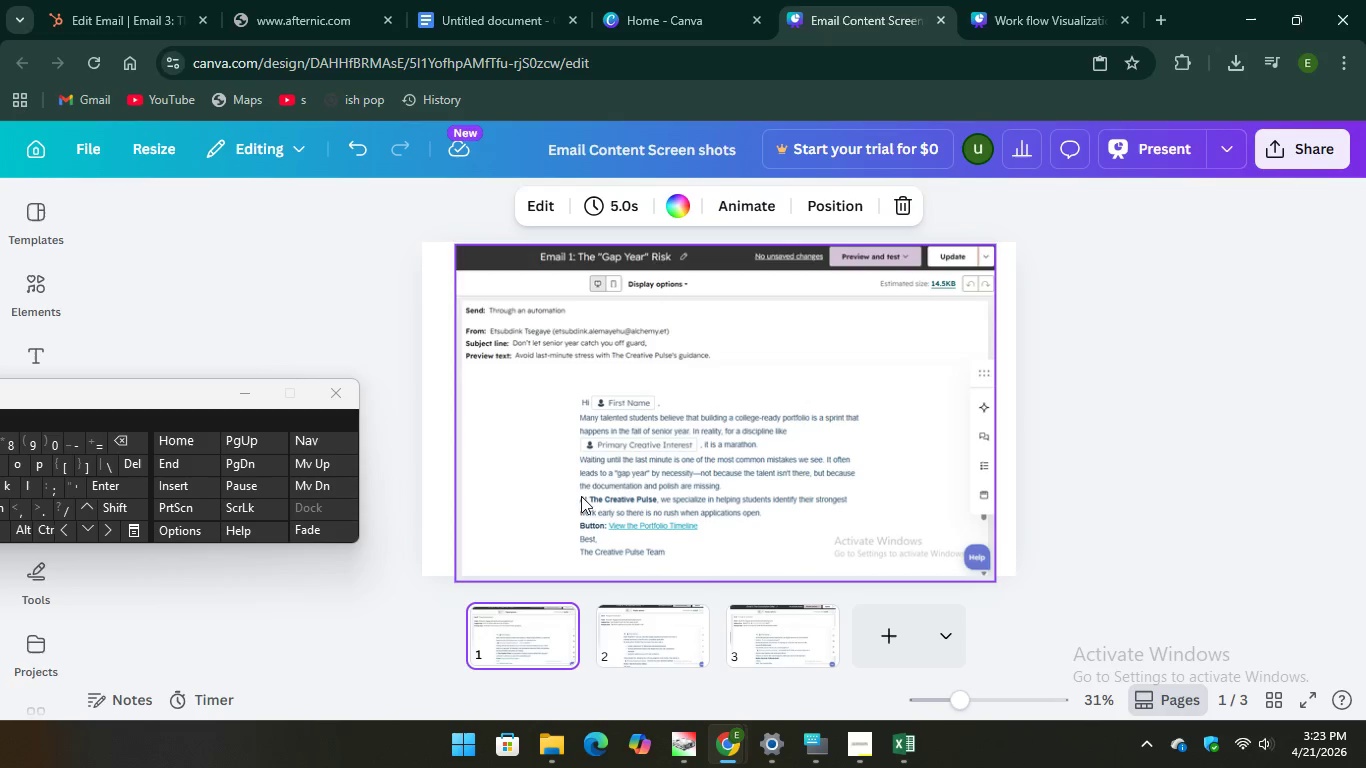 
left_click([626, 431])
 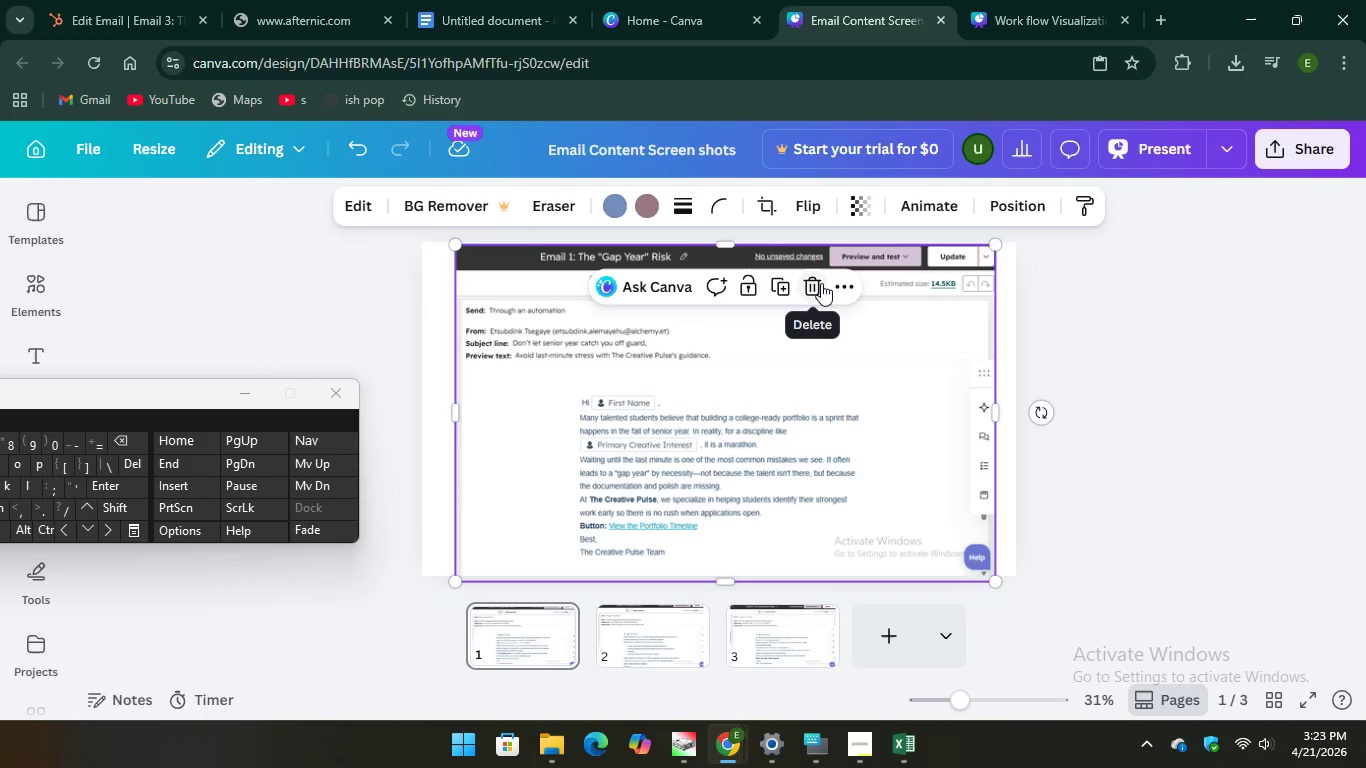 
left_click([820, 284])
 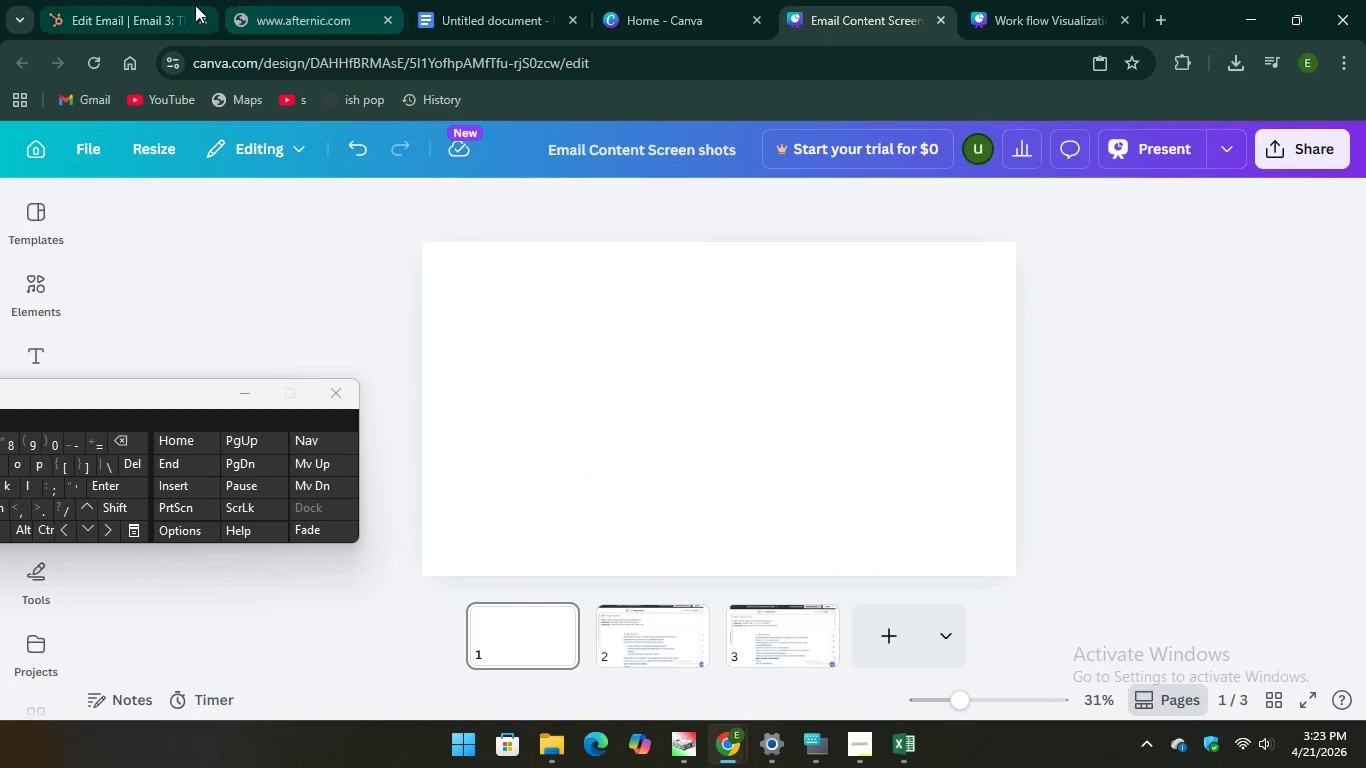 
left_click([143, 9])
 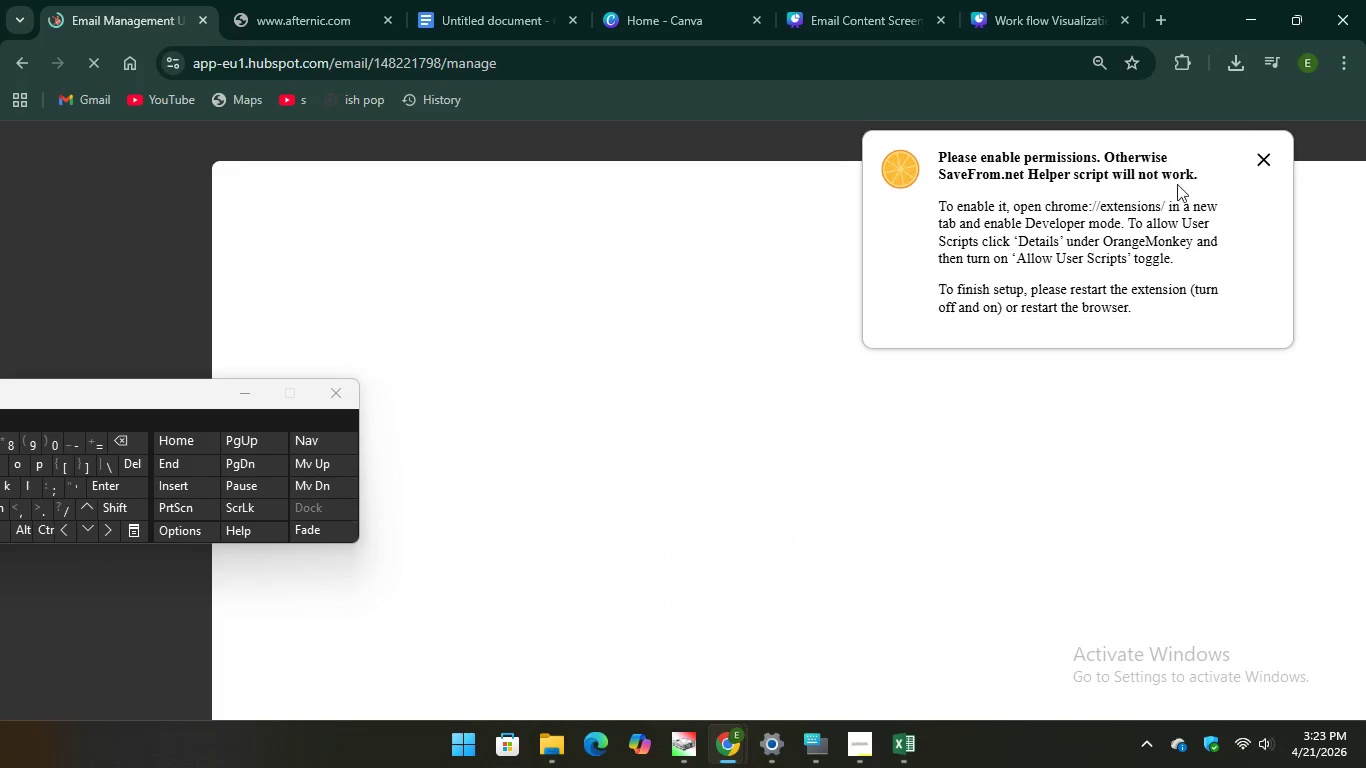 
left_click([1261, 155])
 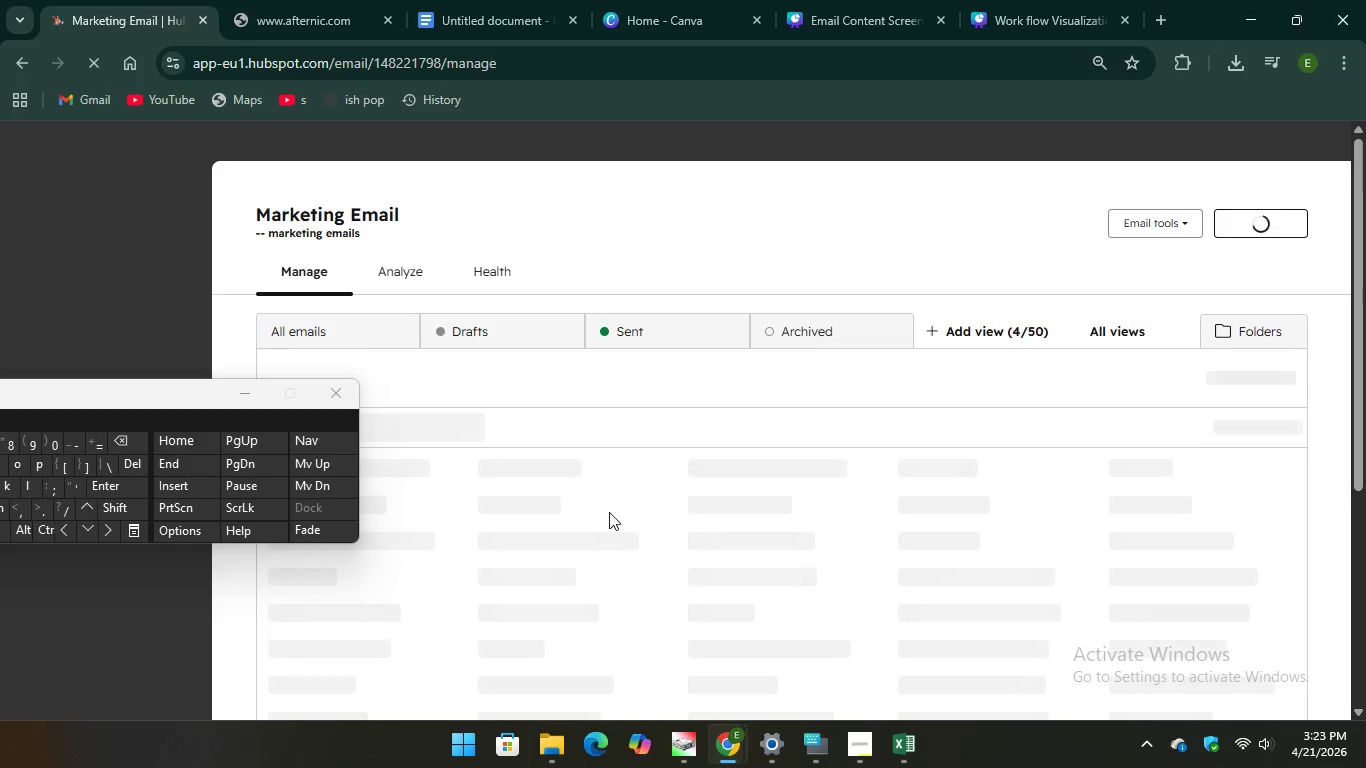 
scroll: coordinate [583, 441], scroll_direction: down, amount: 3.0
 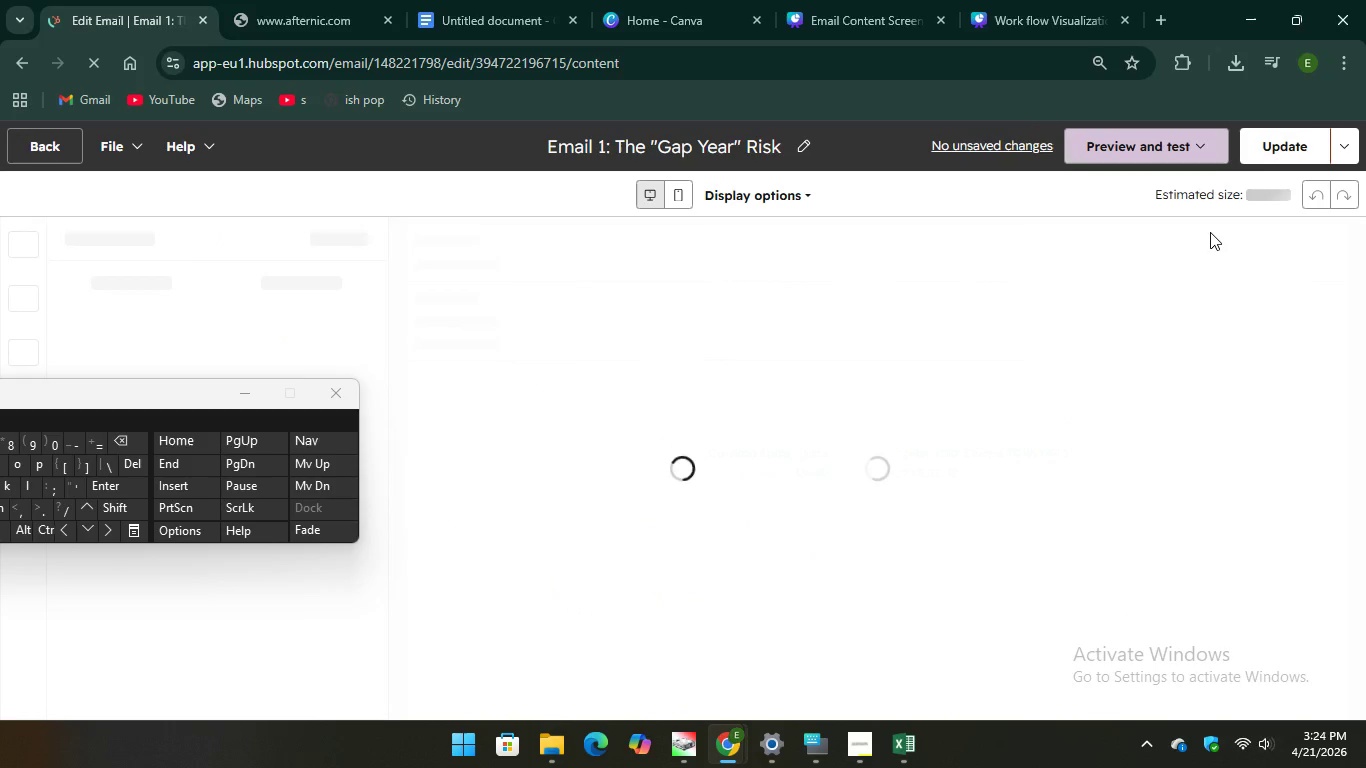 
wait(11.09)
 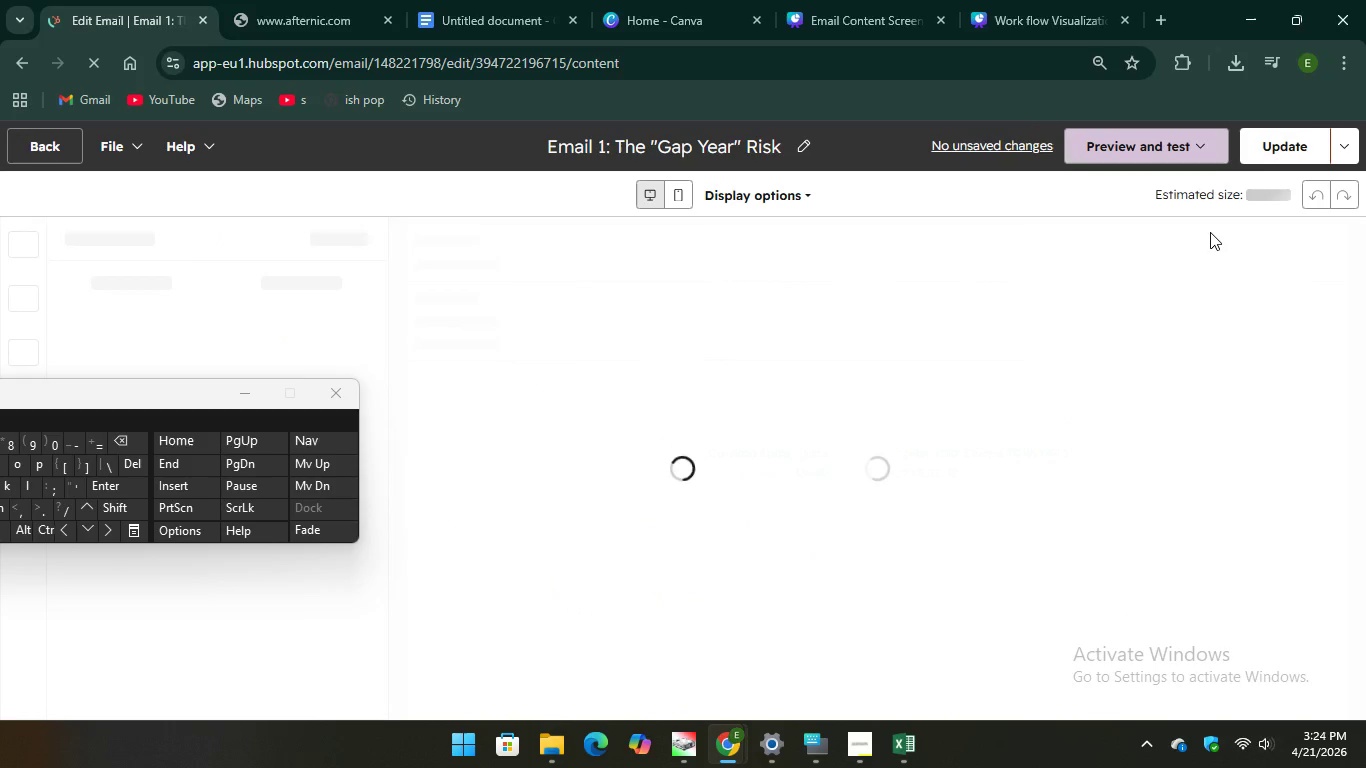 
key(PrintScreen)
 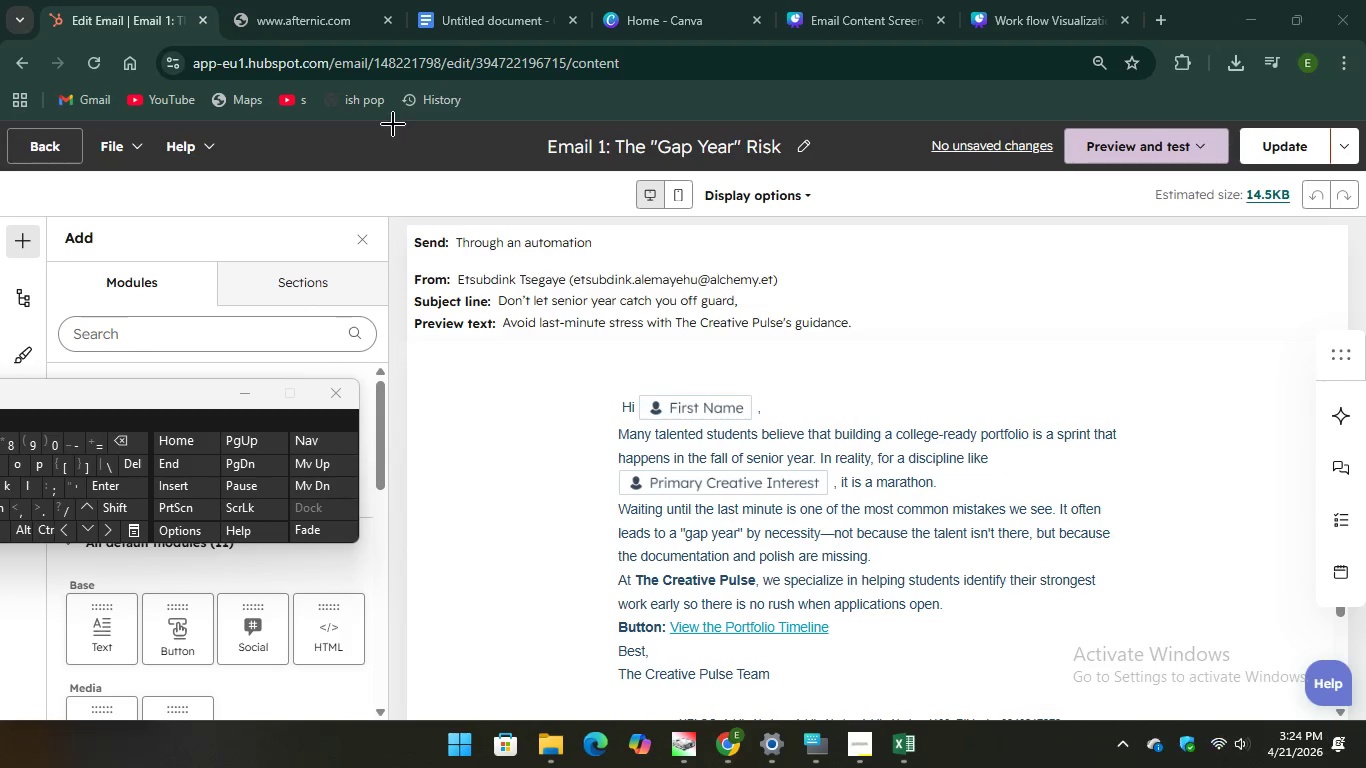 
left_click_drag(start_coordinate=[393, 124], to_coordinate=[1305, 716])
 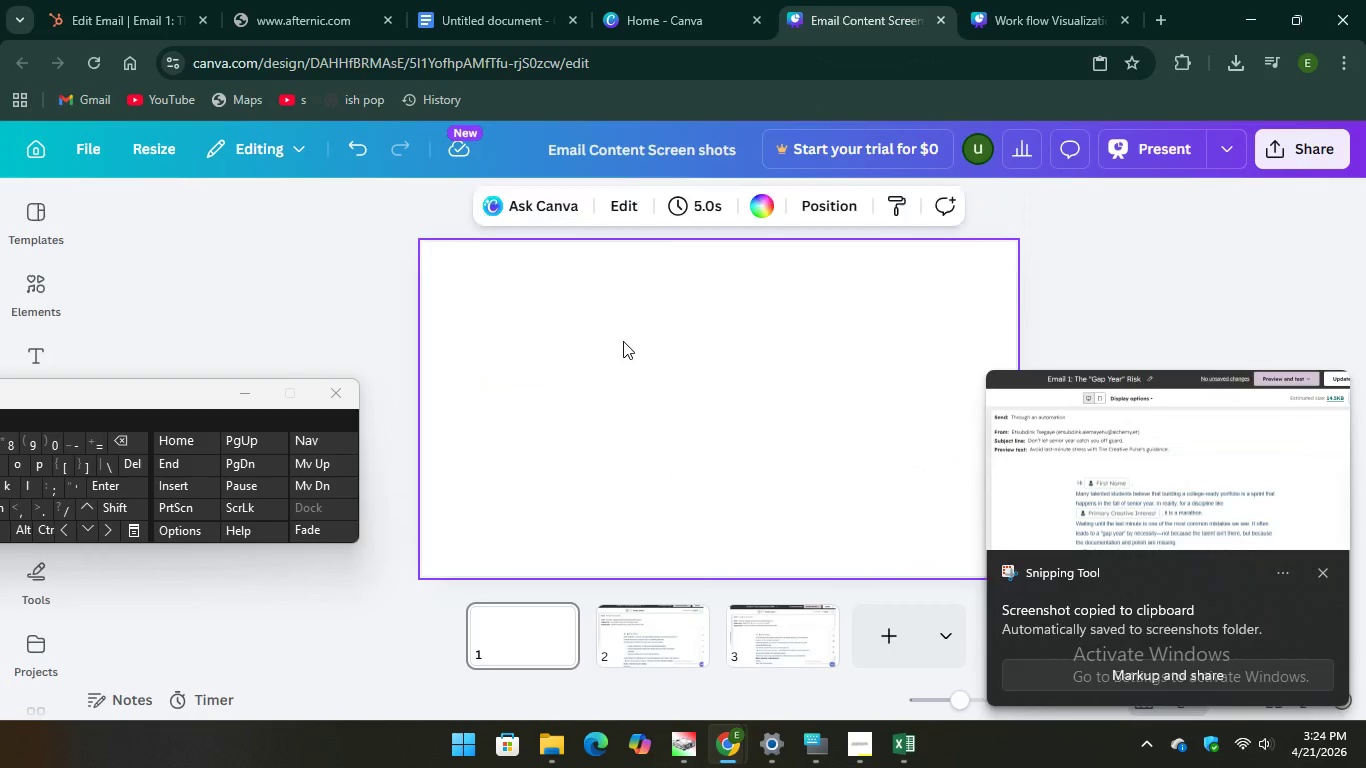 
left_click([702, 421])
 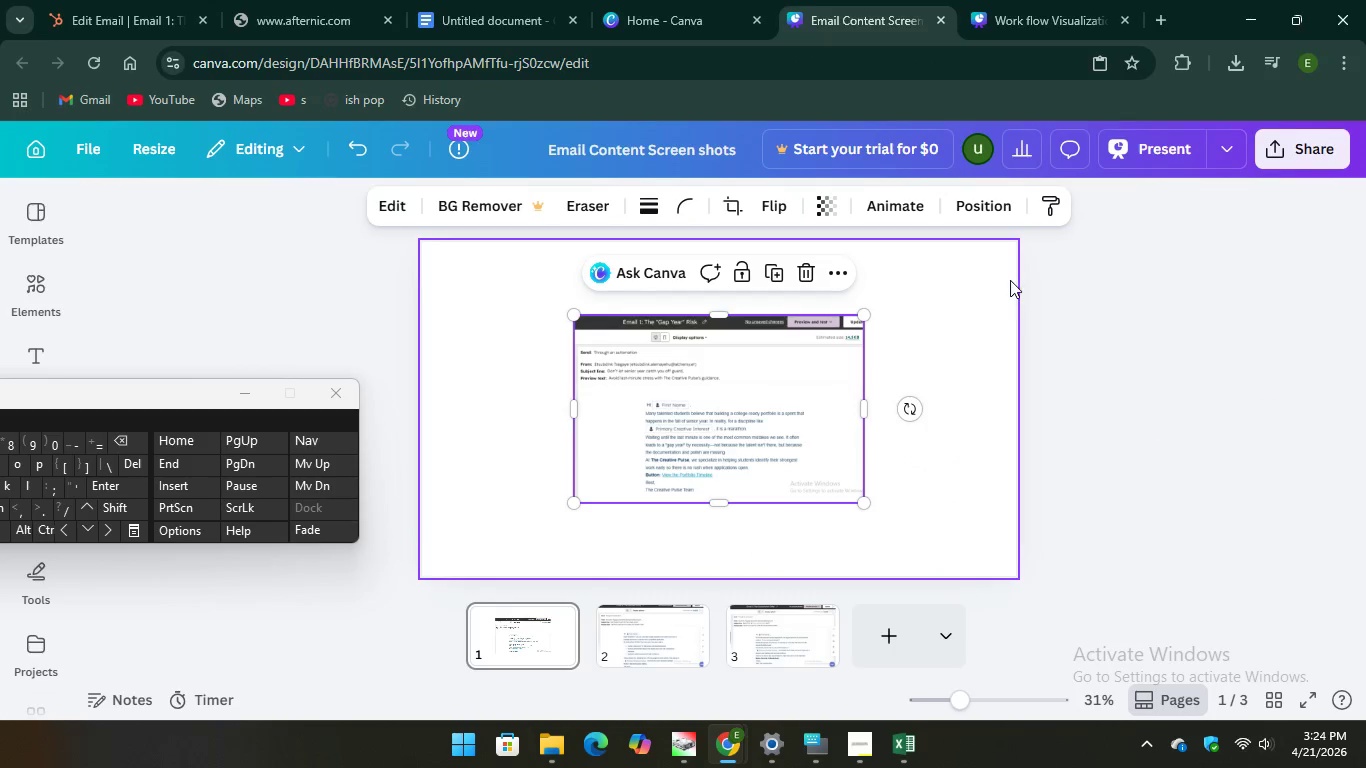 
wait(6.53)
 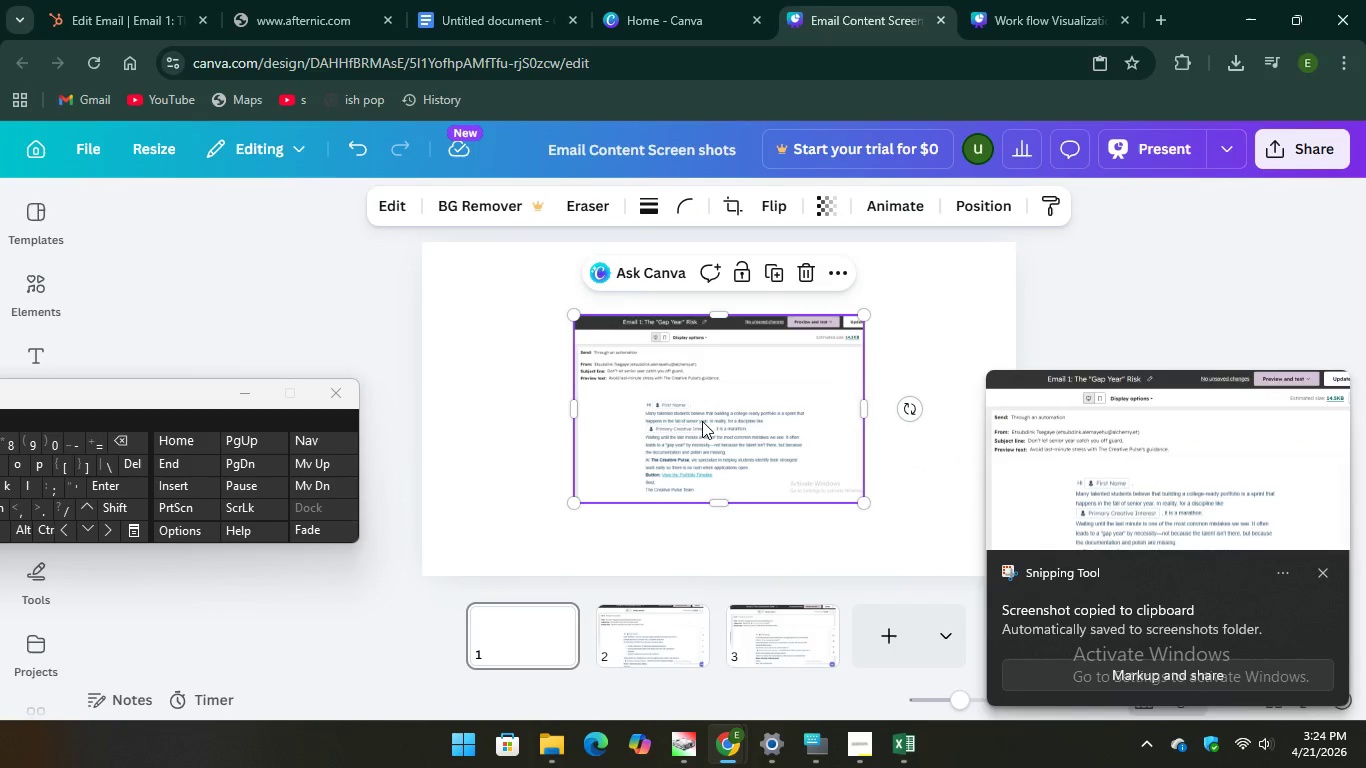 
left_click_drag(start_coordinate=[865, 505], to_coordinate=[1044, 556])
 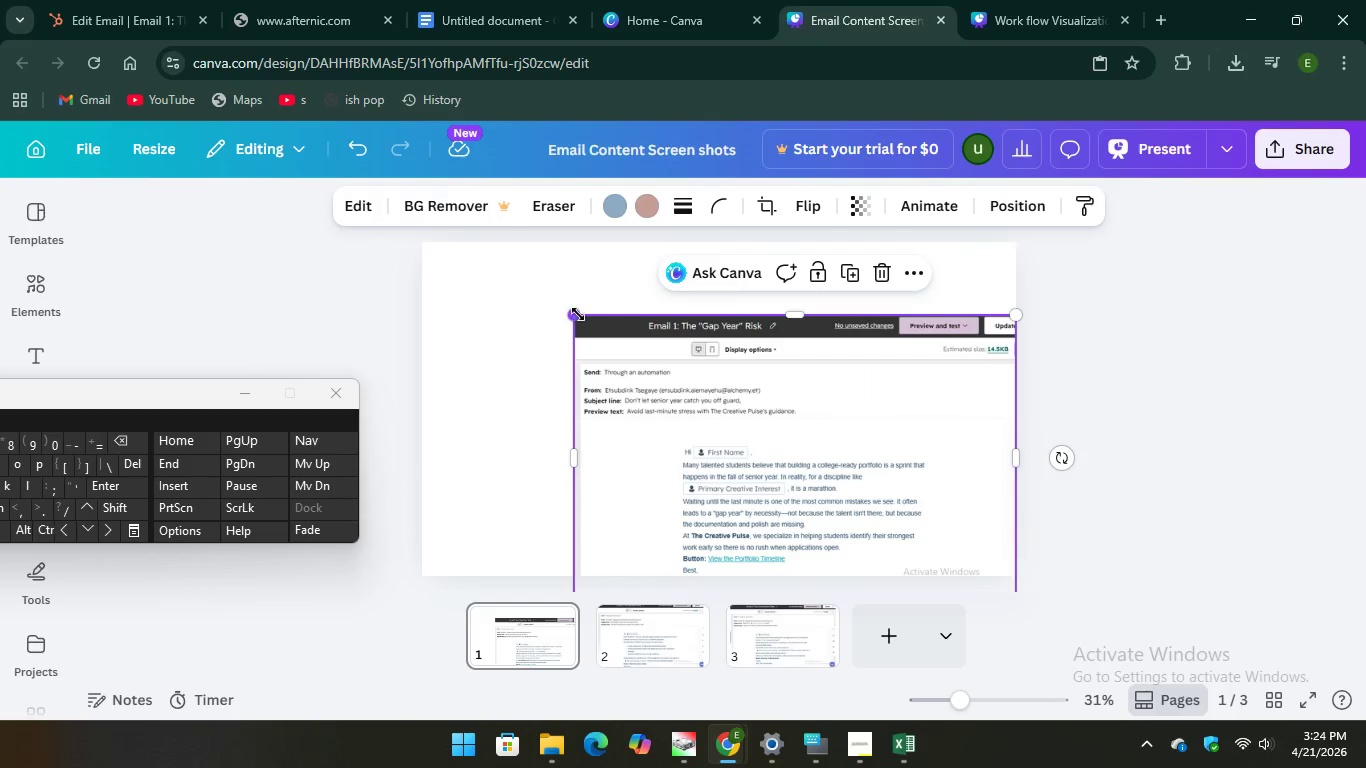 
left_click_drag(start_coordinate=[576, 314], to_coordinate=[459, 274])
 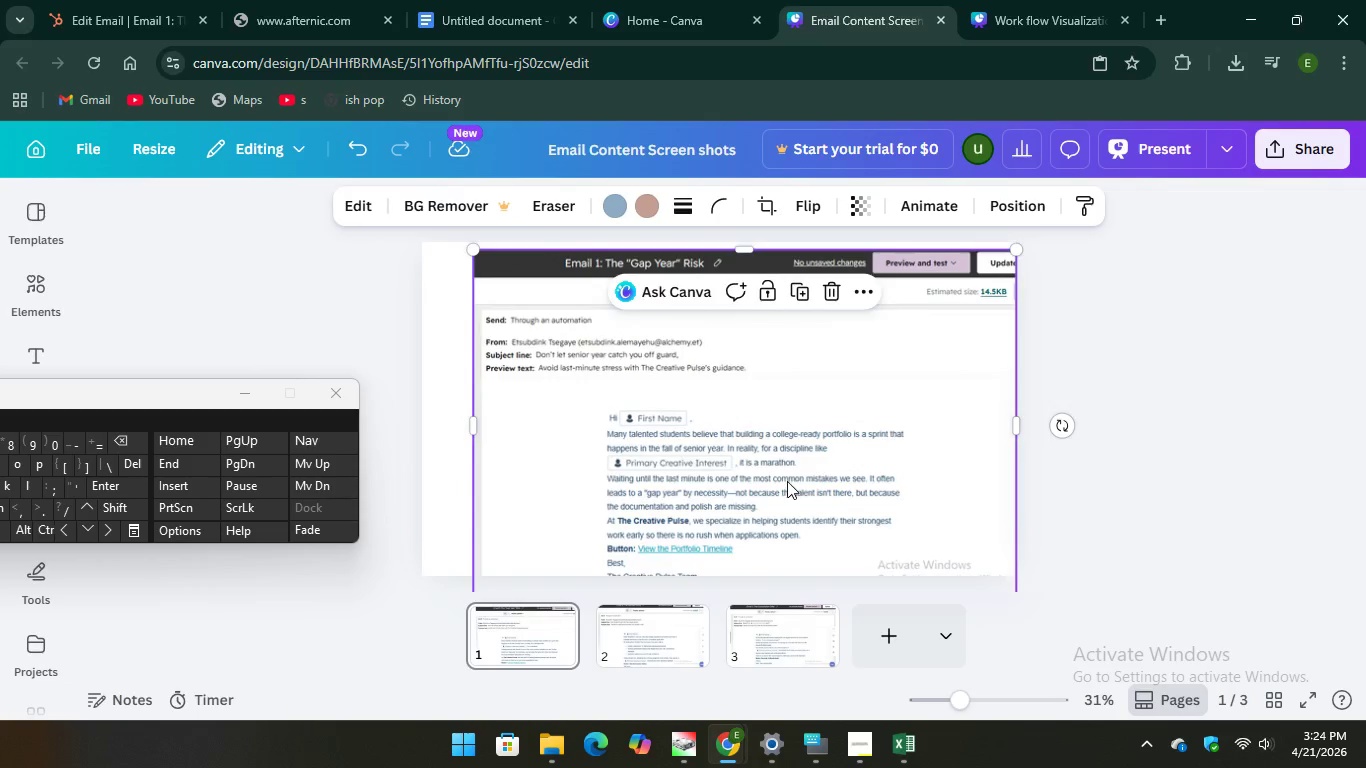 
left_click_drag(start_coordinate=[791, 483], to_coordinate=[781, 479])
 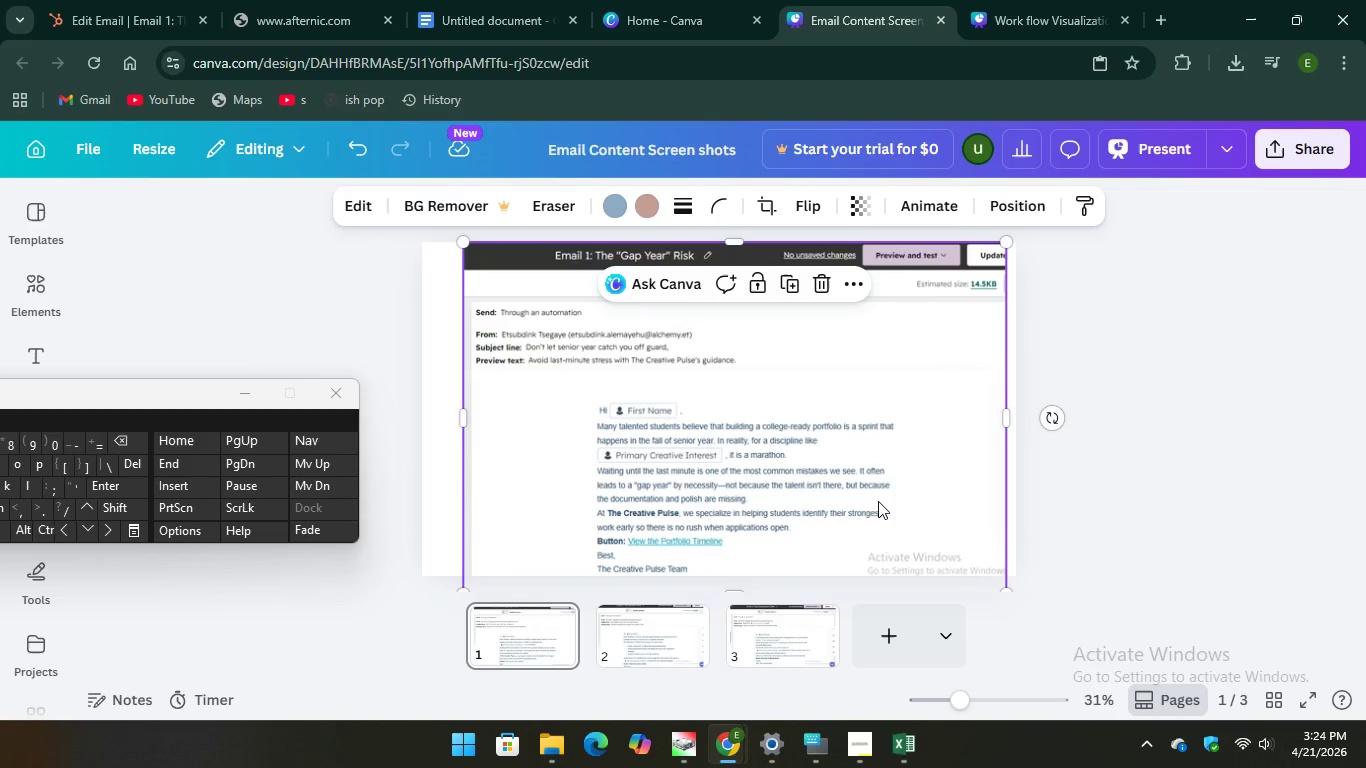 
left_click_drag(start_coordinate=[880, 501], to_coordinate=[874, 500])
 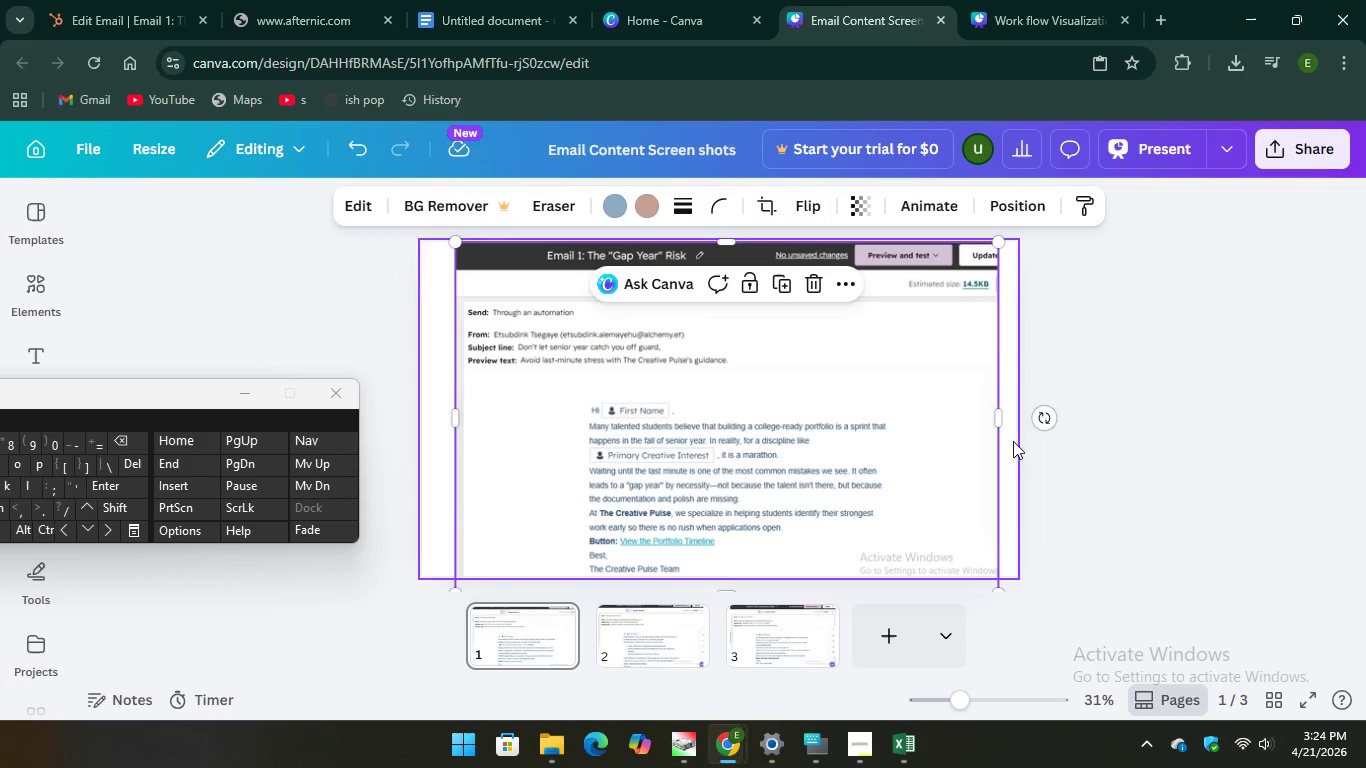 
left_click_drag(start_coordinate=[996, 414], to_coordinate=[1011, 417])
 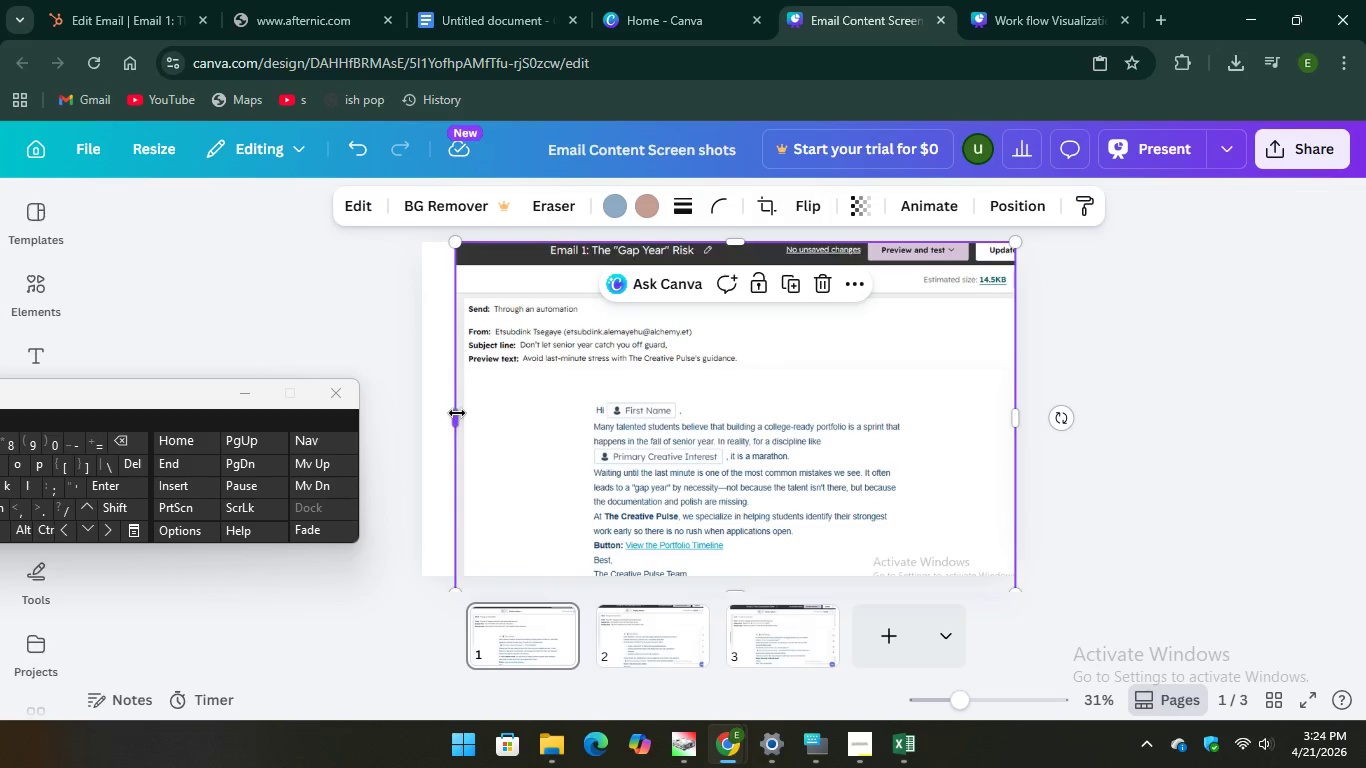 
left_click_drag(start_coordinate=[457, 413], to_coordinate=[443, 420])
 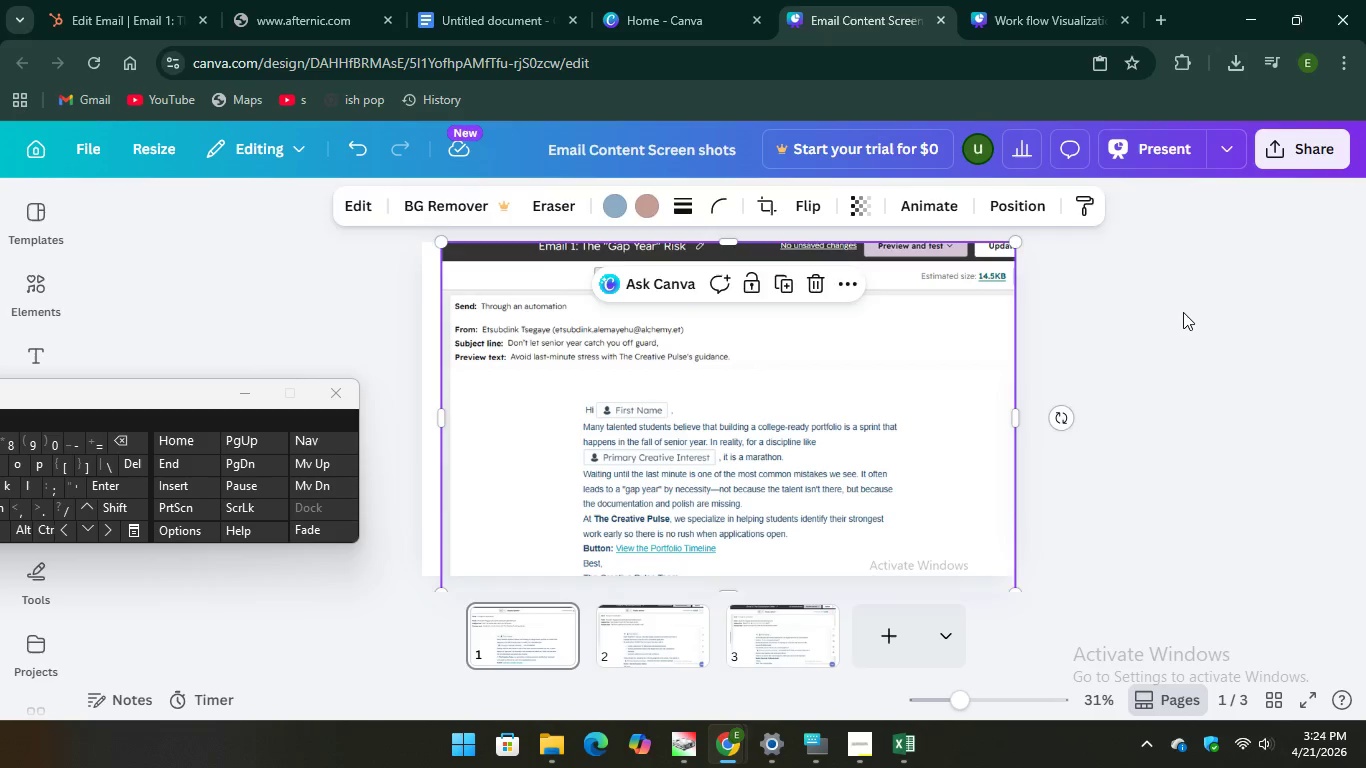 
left_click([1185, 312])
 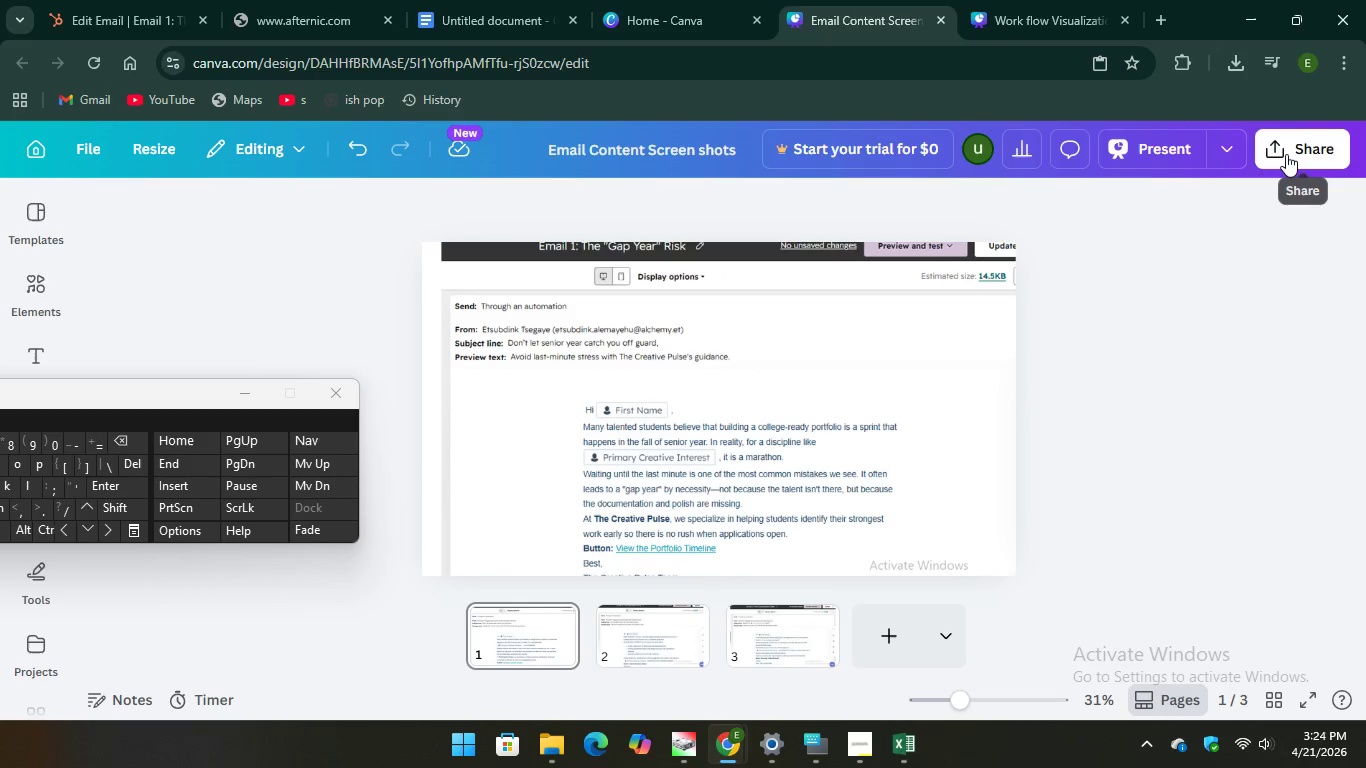 
left_click([1286, 153])
 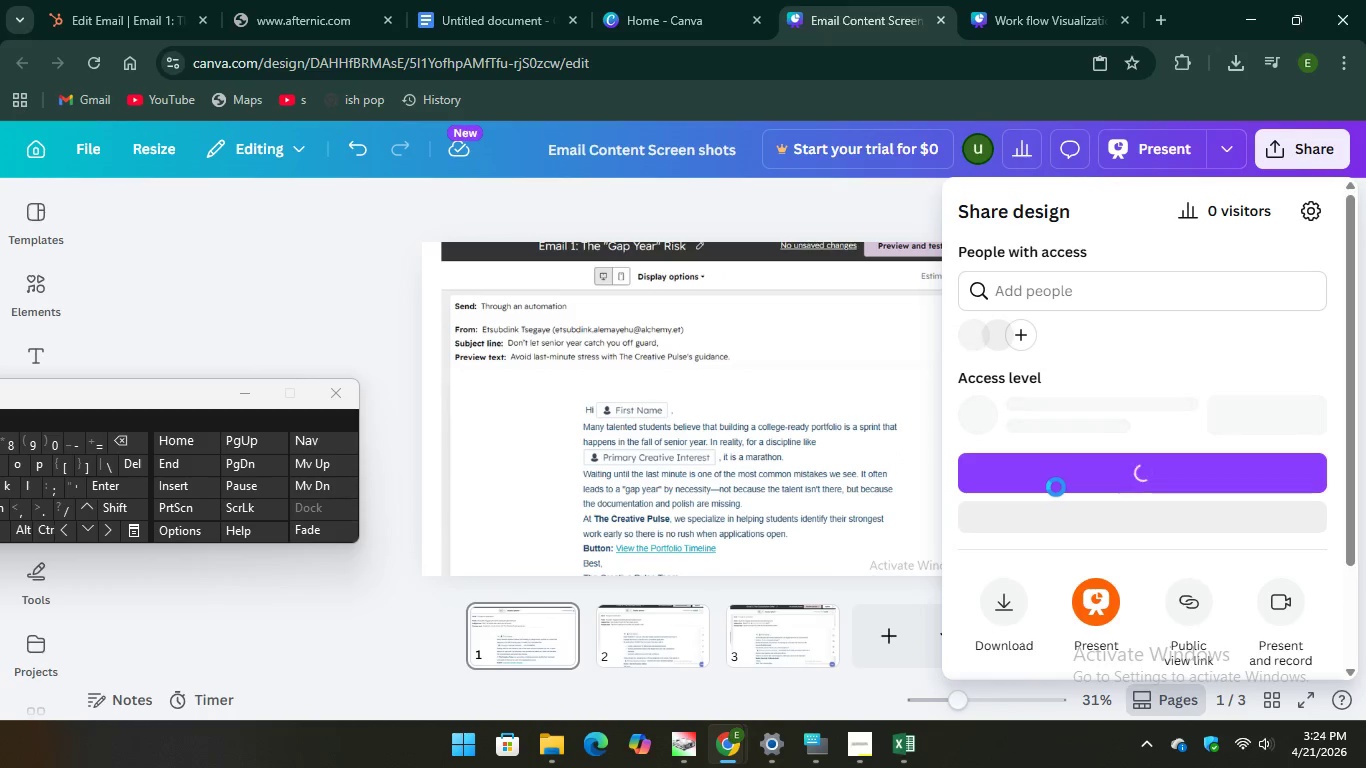 
mouse_move([1002, 375])
 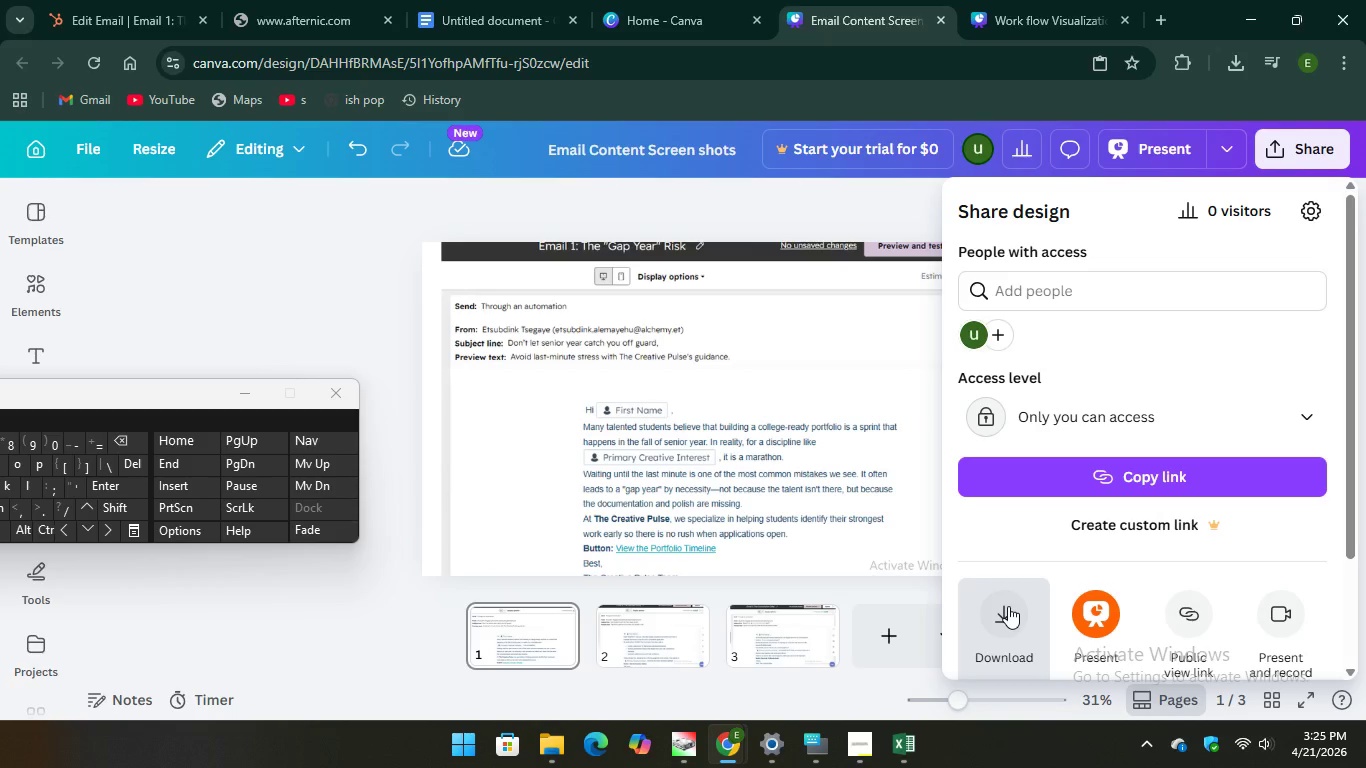 
left_click([1008, 606])
 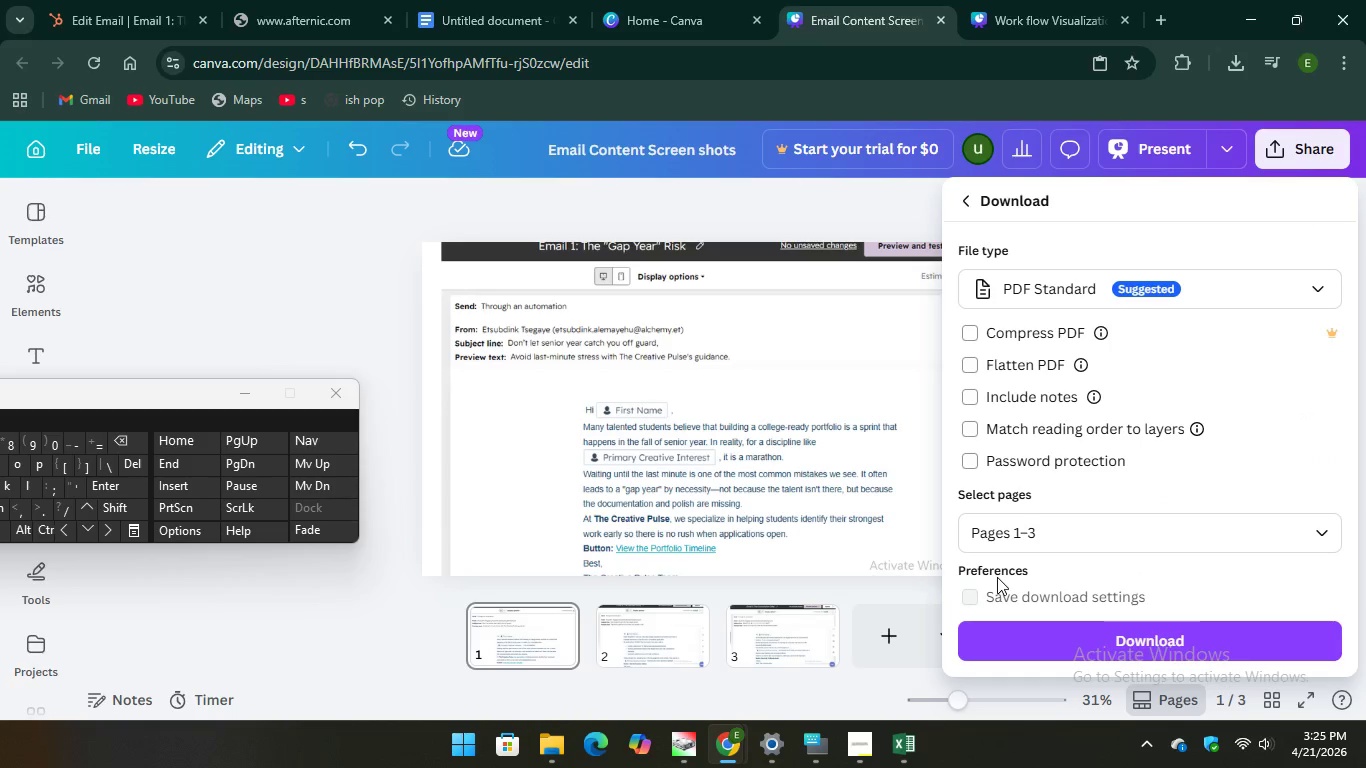 
left_click([995, 634])
 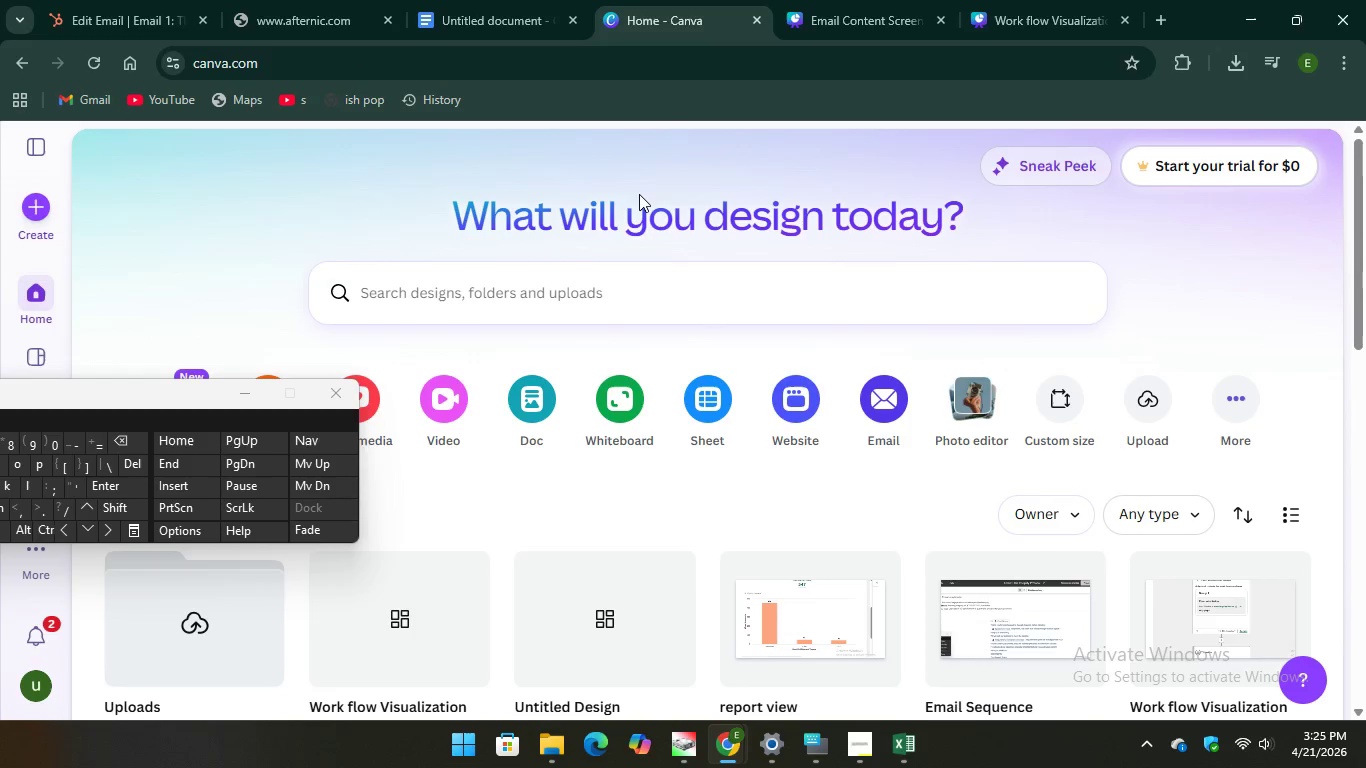 
wait(5.31)
 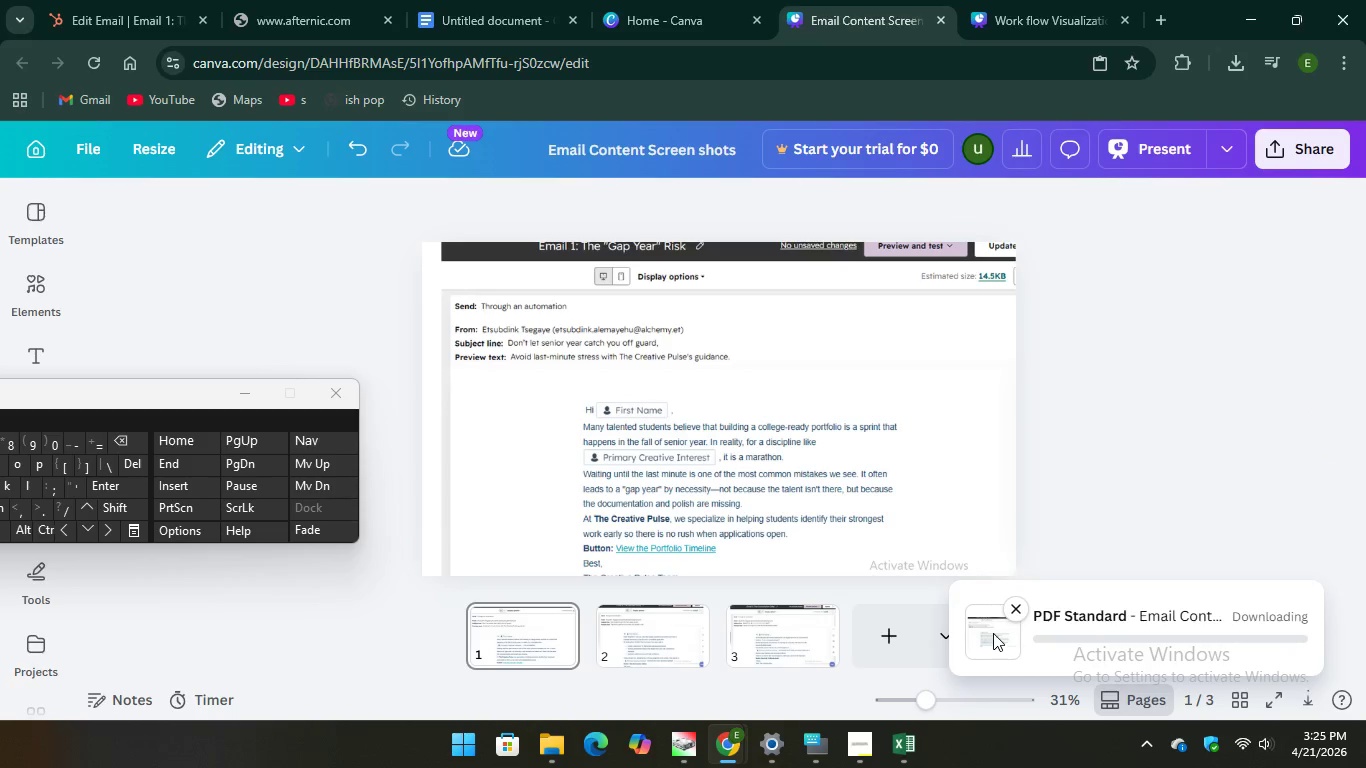 
left_click_drag(start_coordinate=[369, 396], to_coordinate=[1333, 173])
 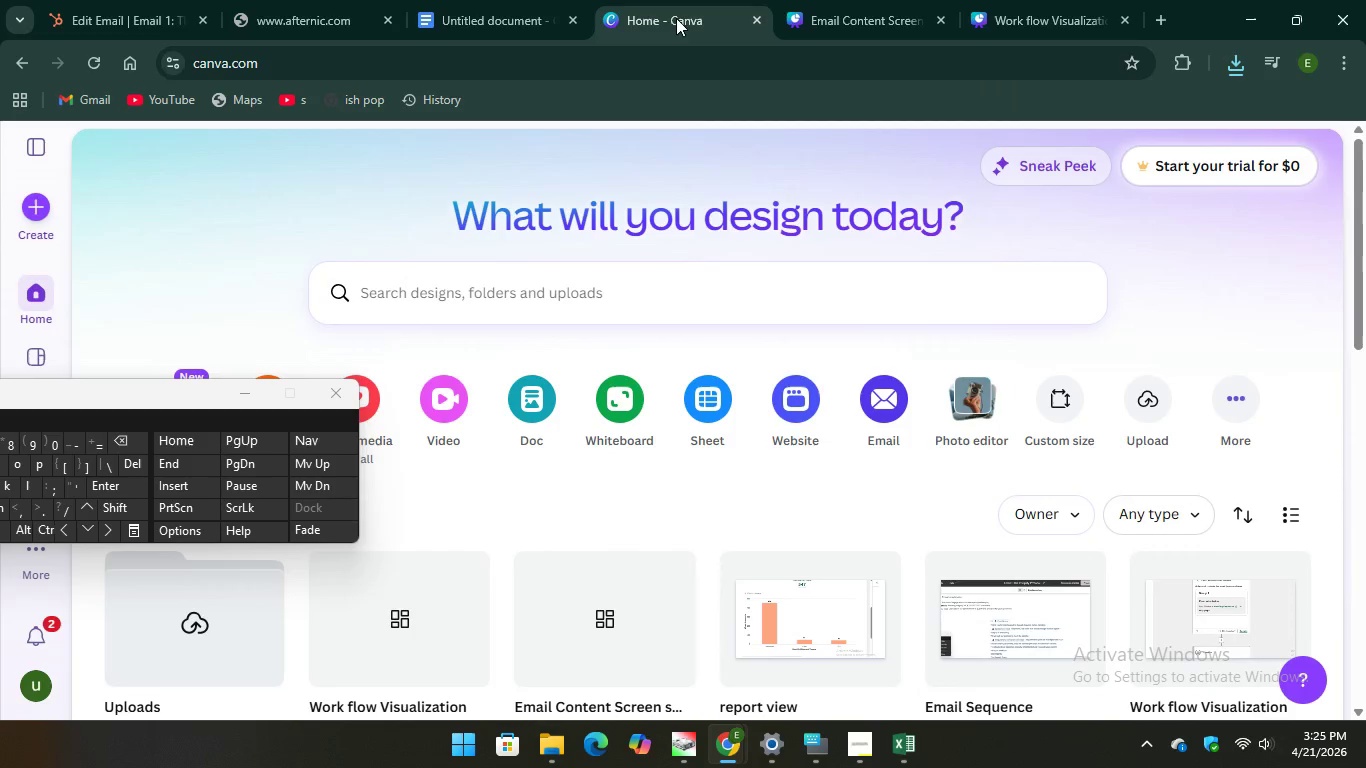 
left_click([1333, 173])
 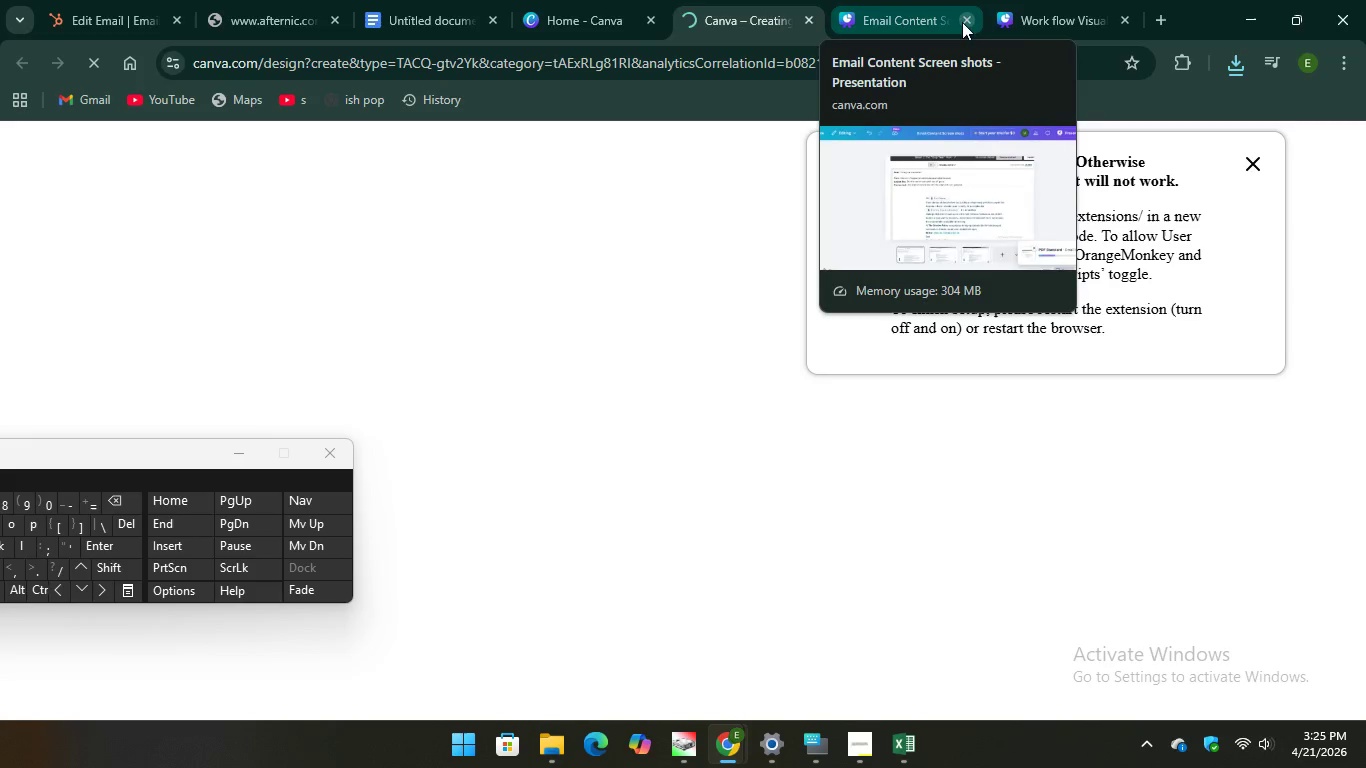 
wait(6.64)
 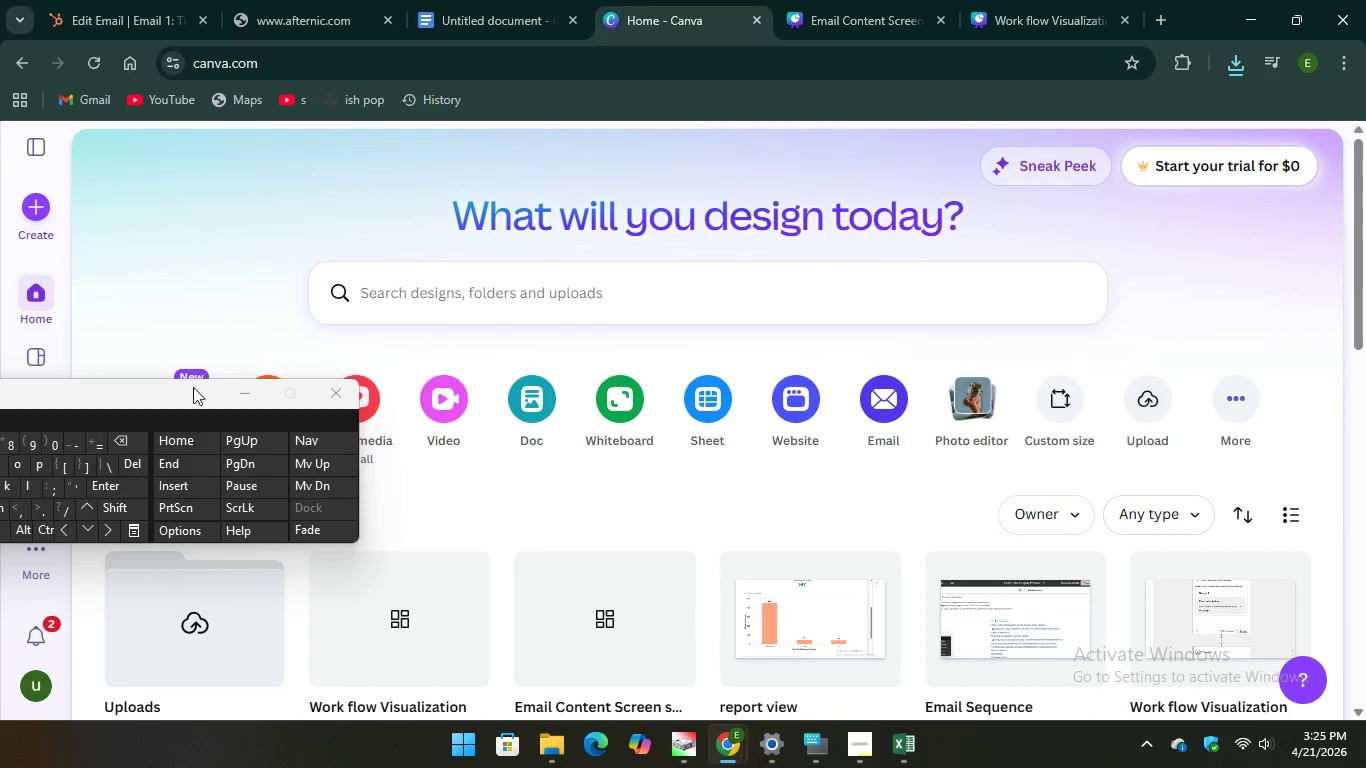 
left_click([971, 15])
 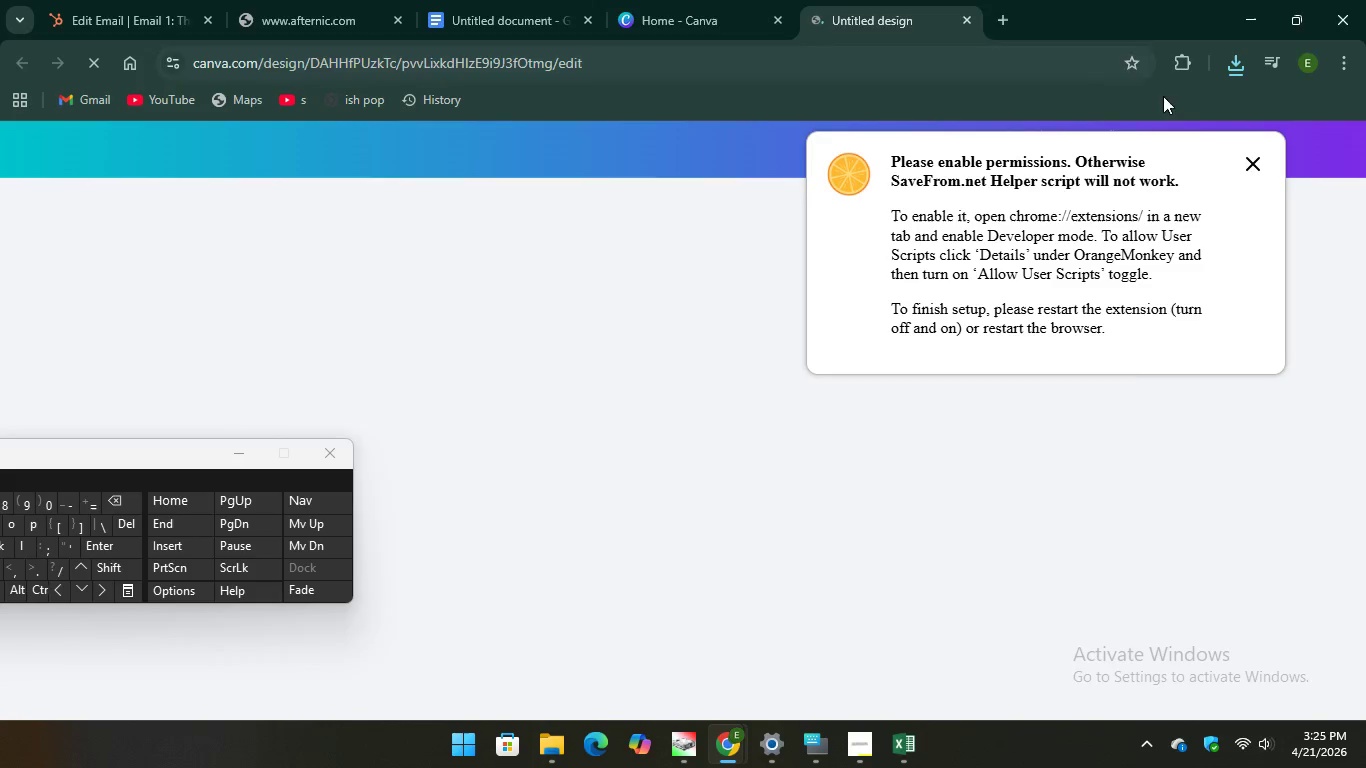 
left_click([1253, 168])
 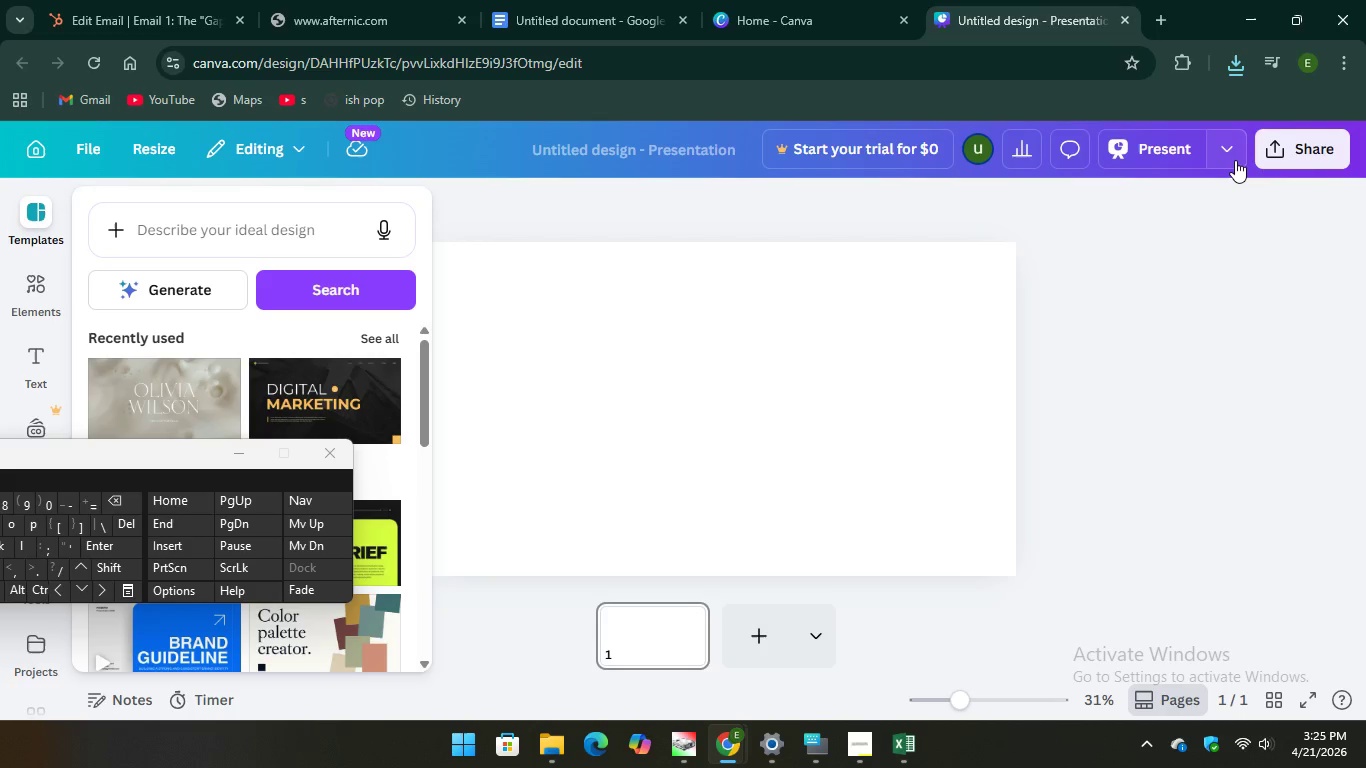 
wait(32.36)
 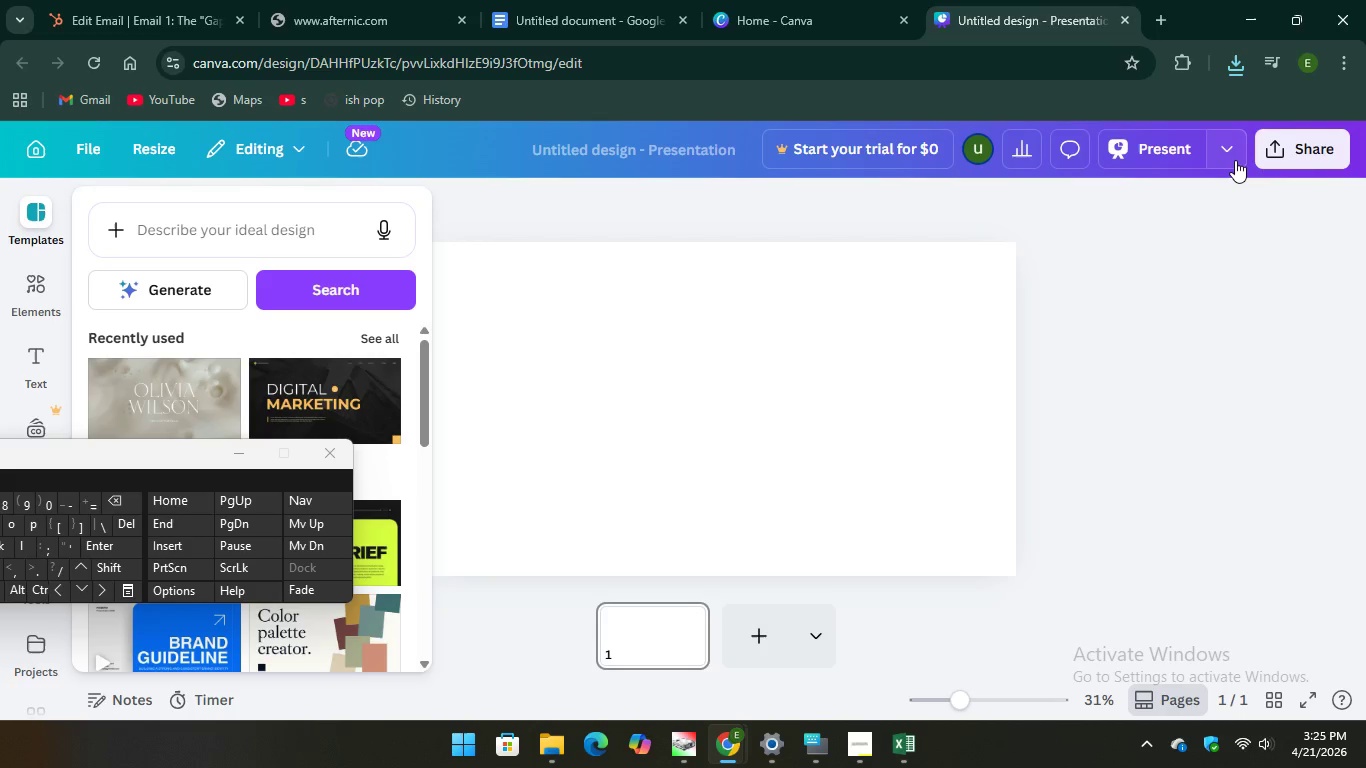 
left_click([111, 0])
 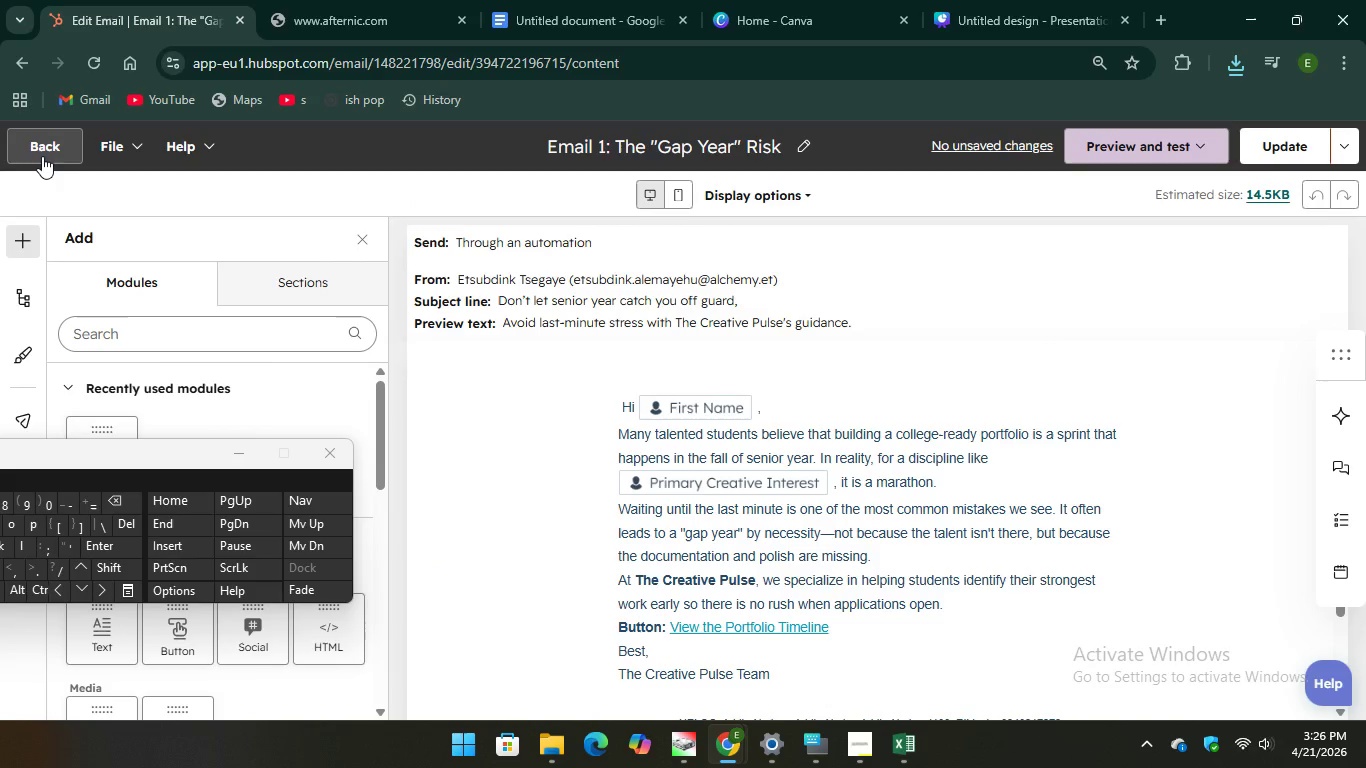 
left_click([42, 156])
 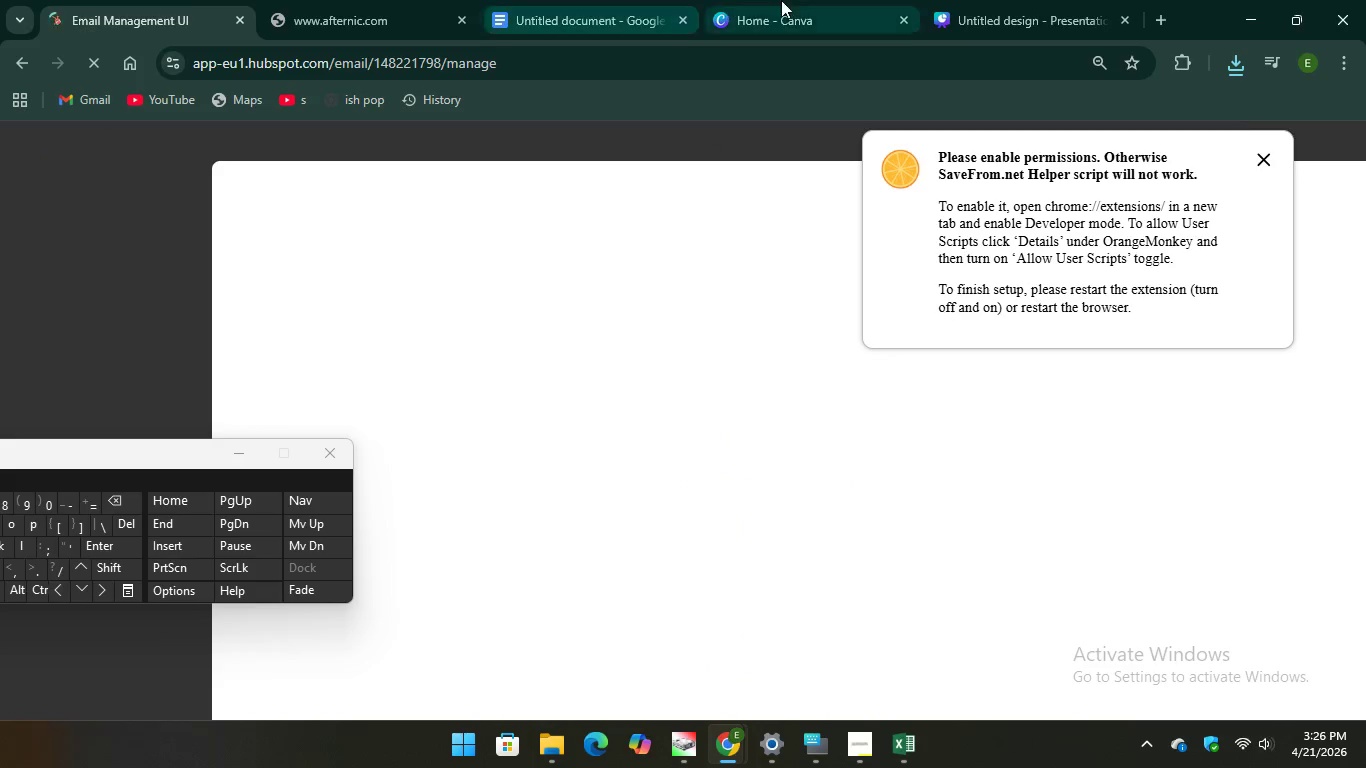 
left_click([1019, 18])
 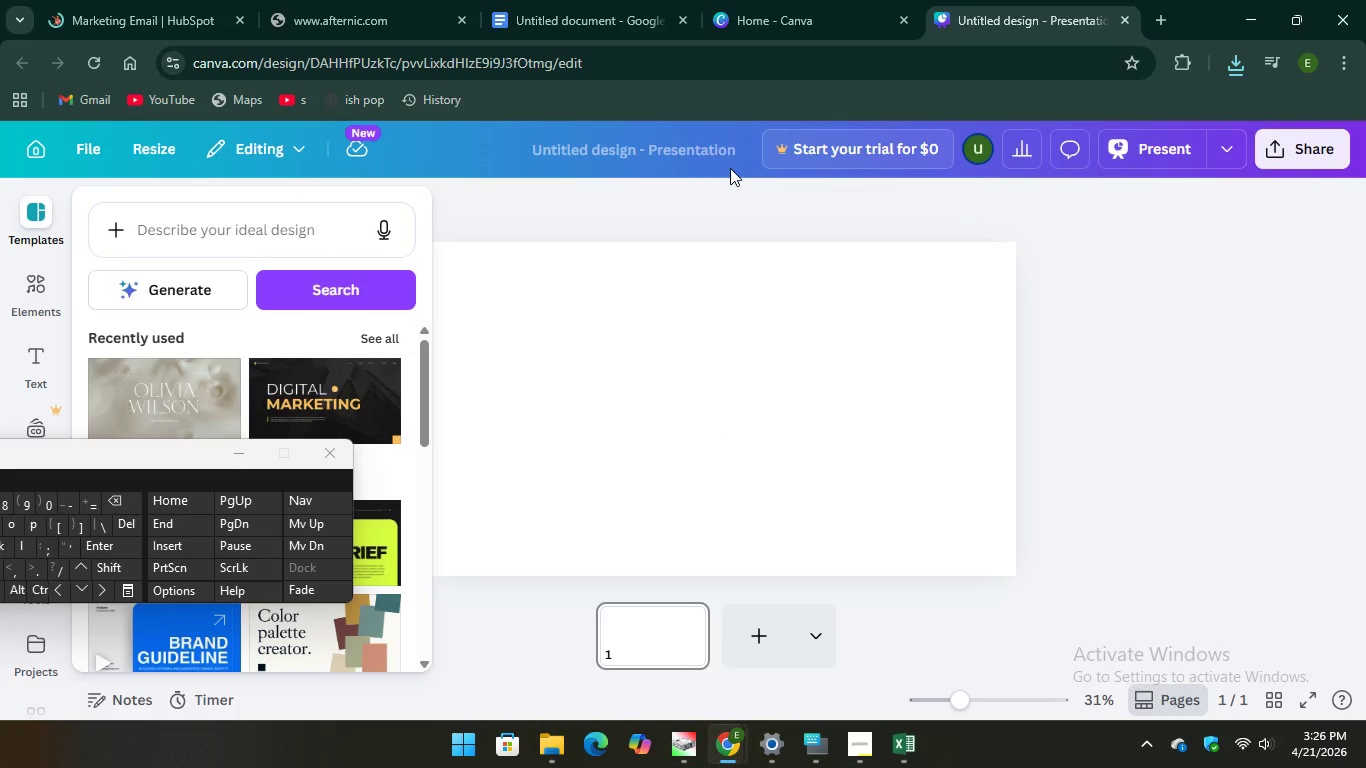 
left_click([687, 162])
 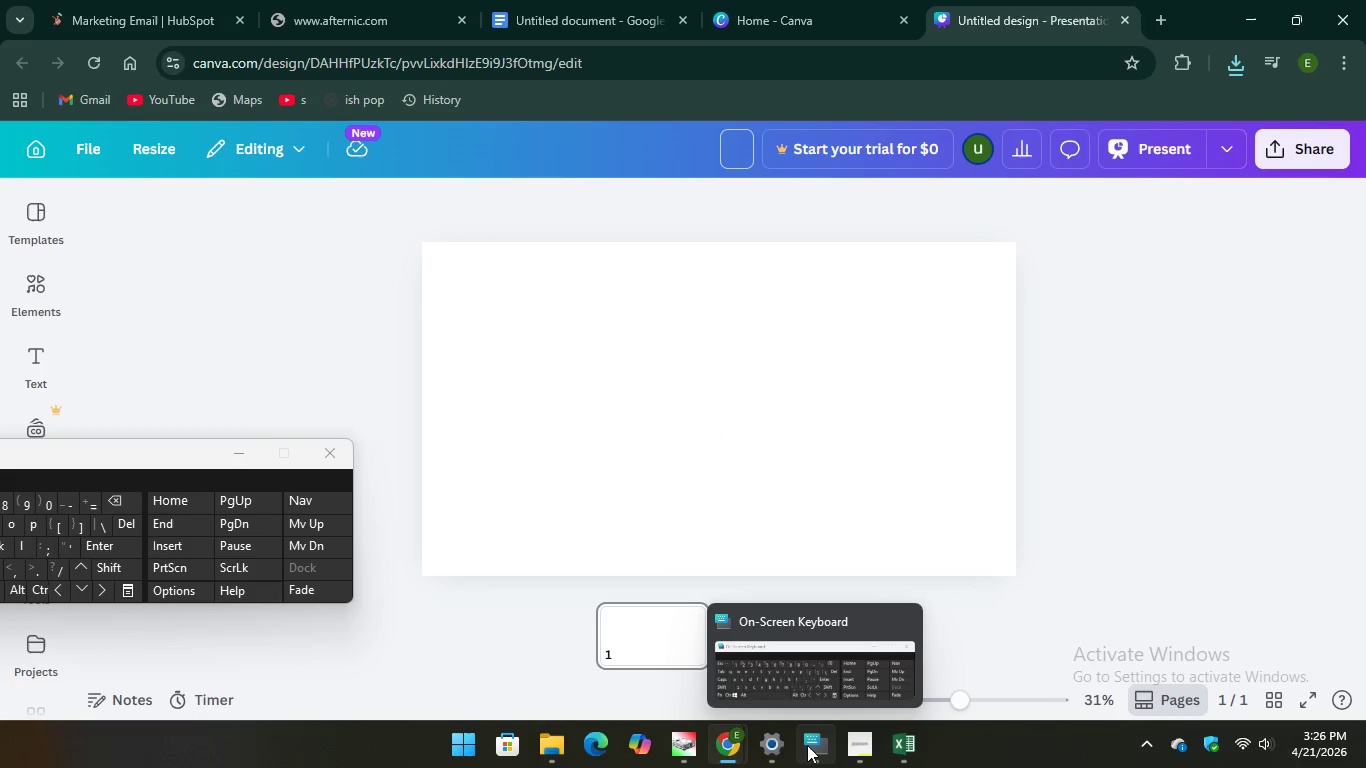 
left_click([807, 745])
 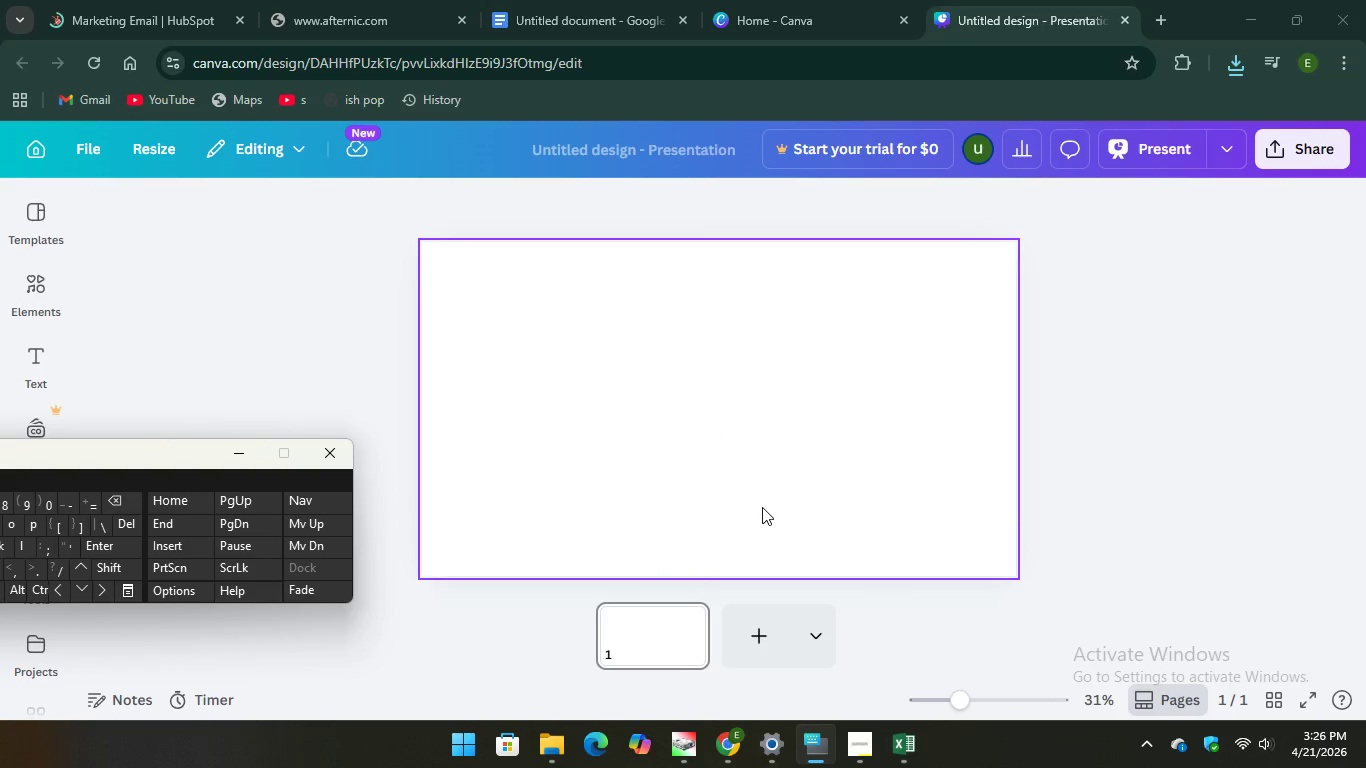 
left_click([641, 152])
 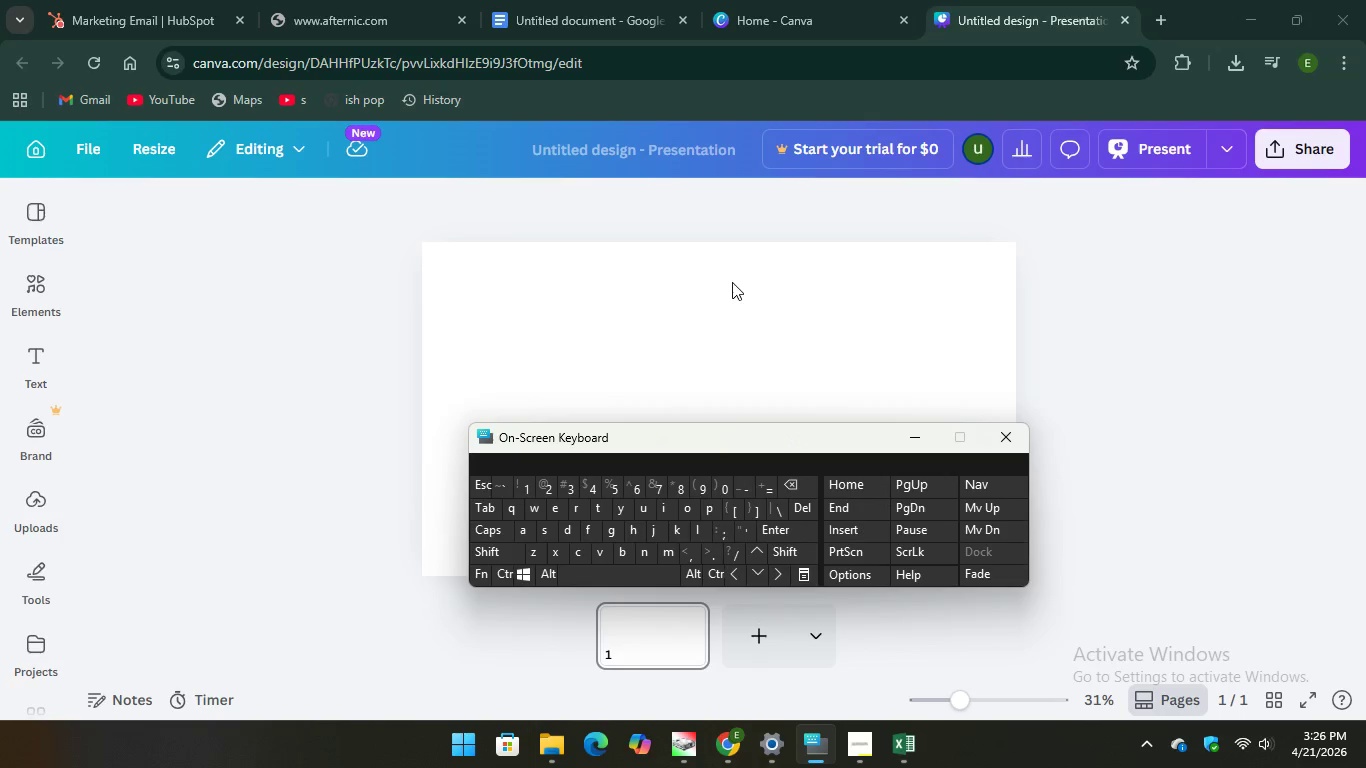 
left_click([649, 145])
 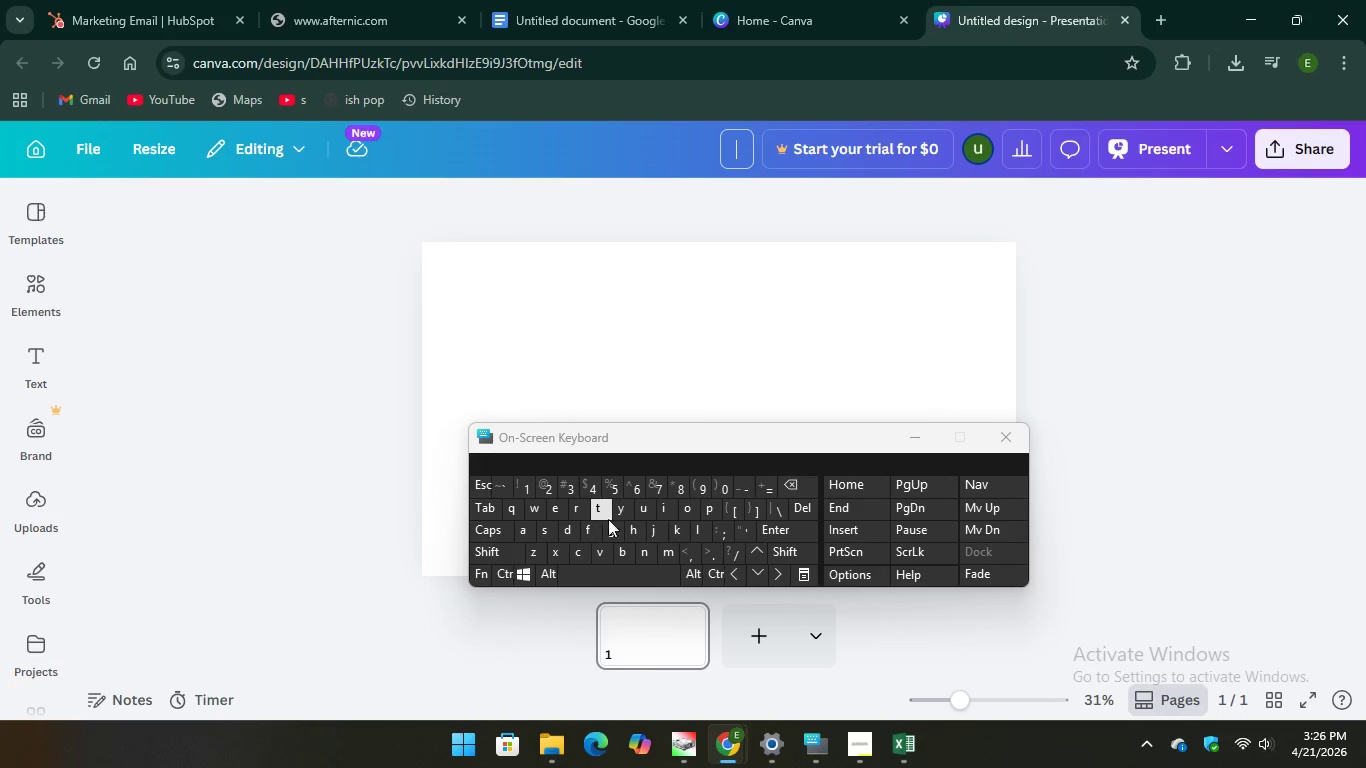 
type(logic())
 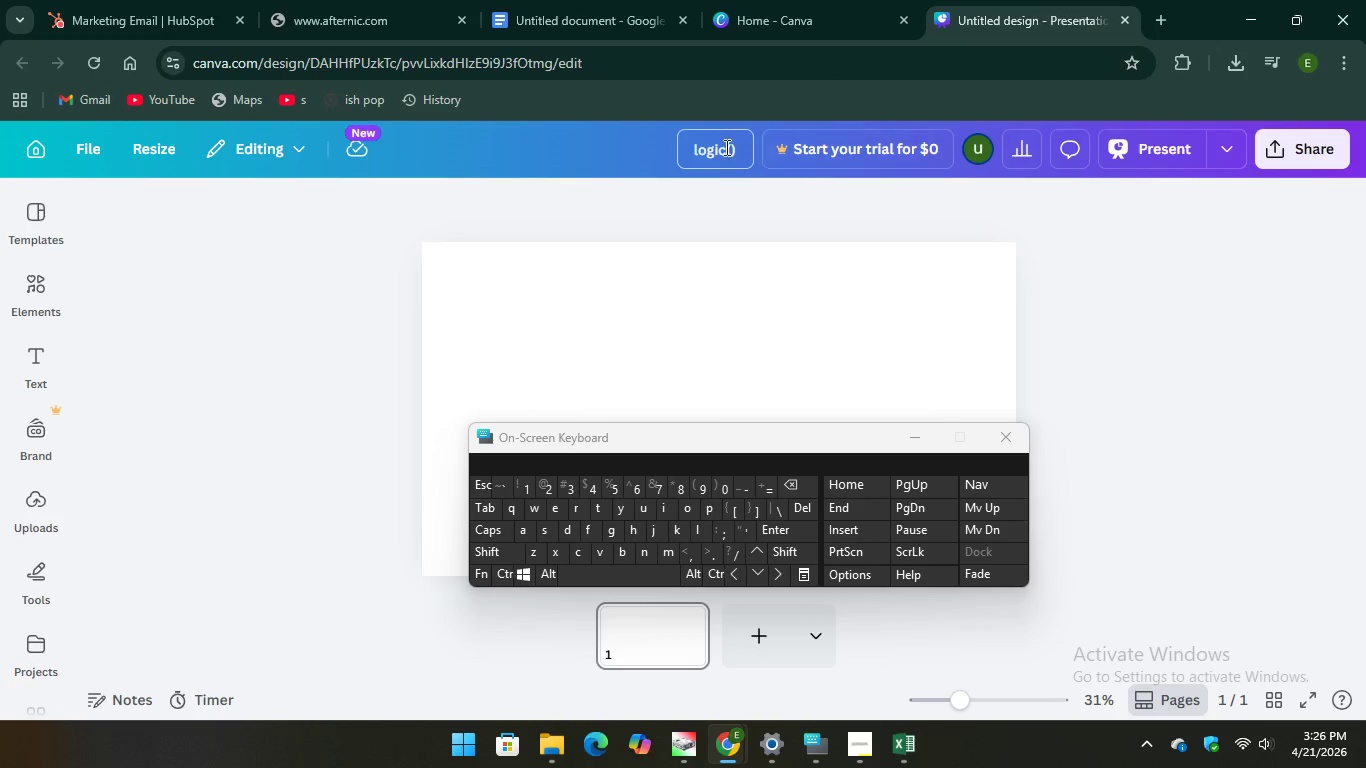 
left_click([731, 156])
 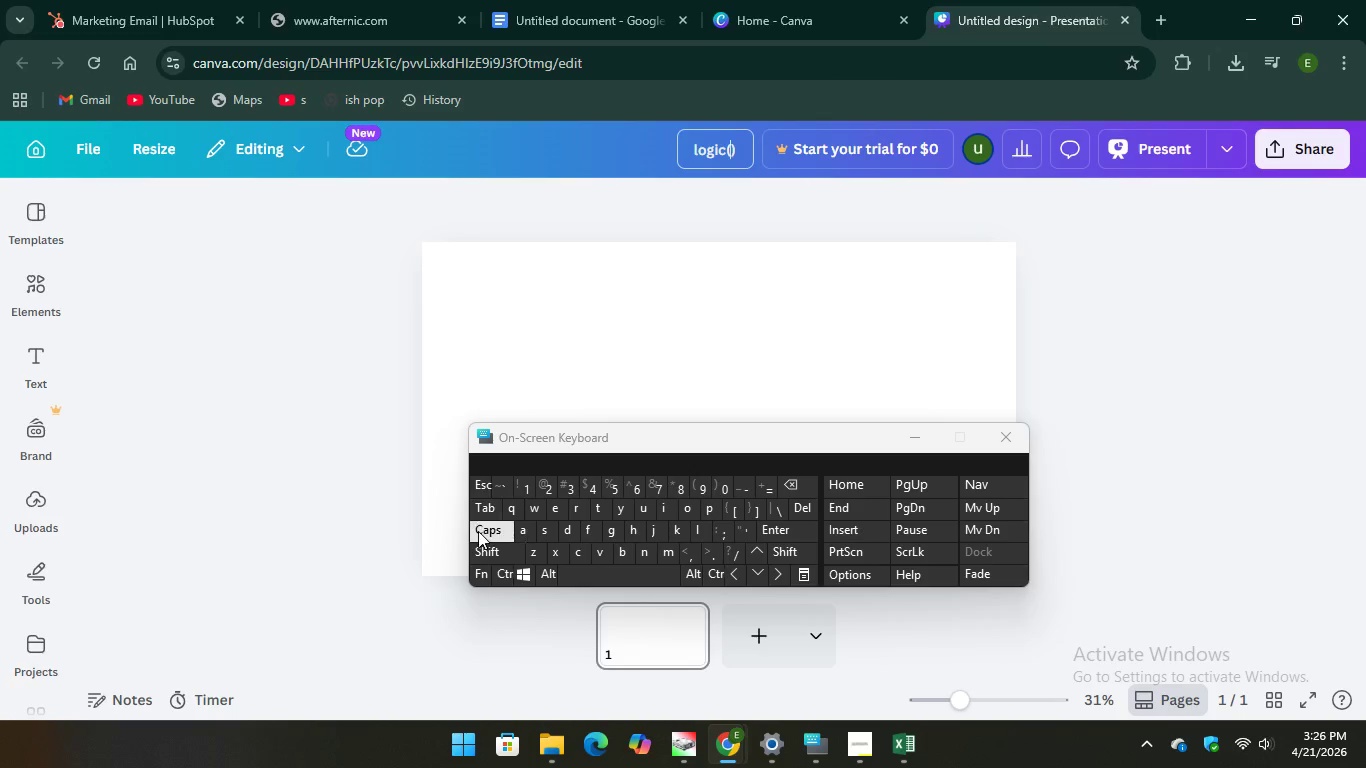 
key(CapsLock)
 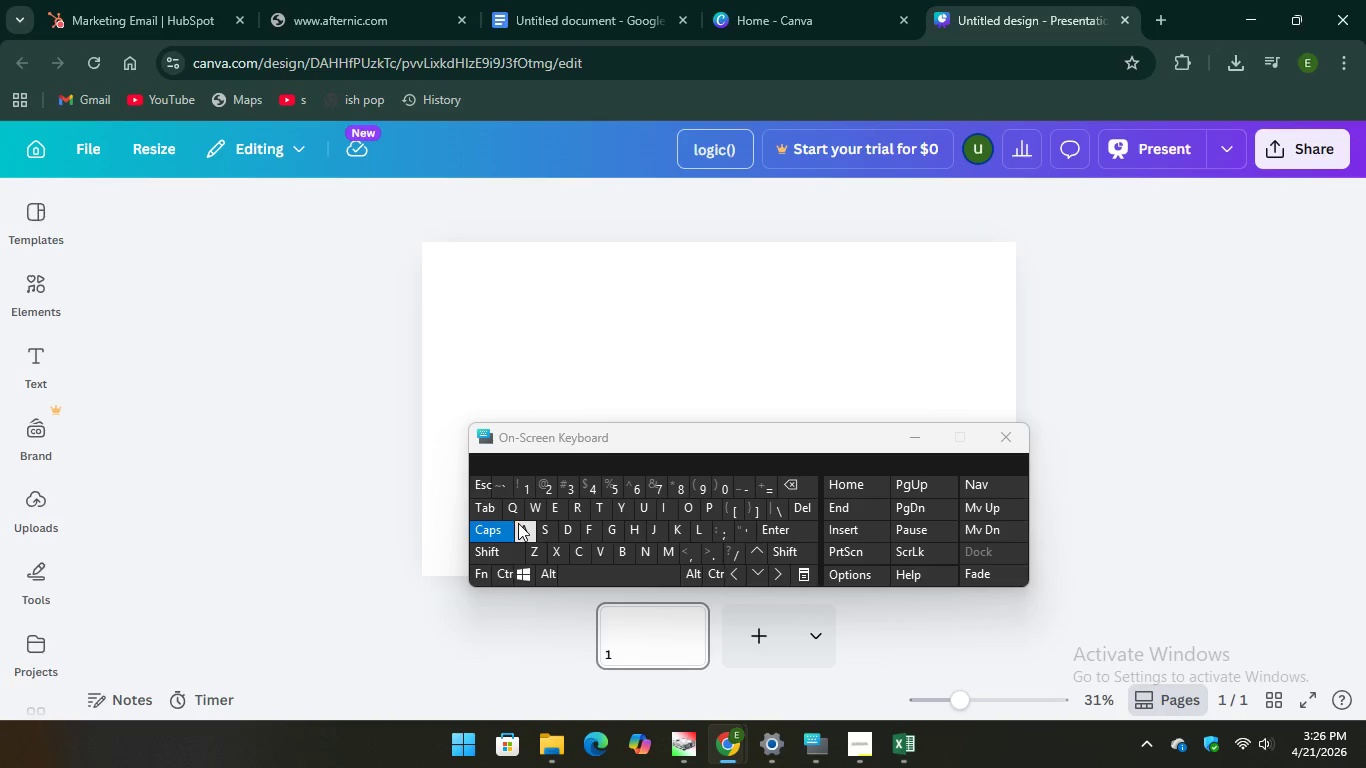 
key(A)
 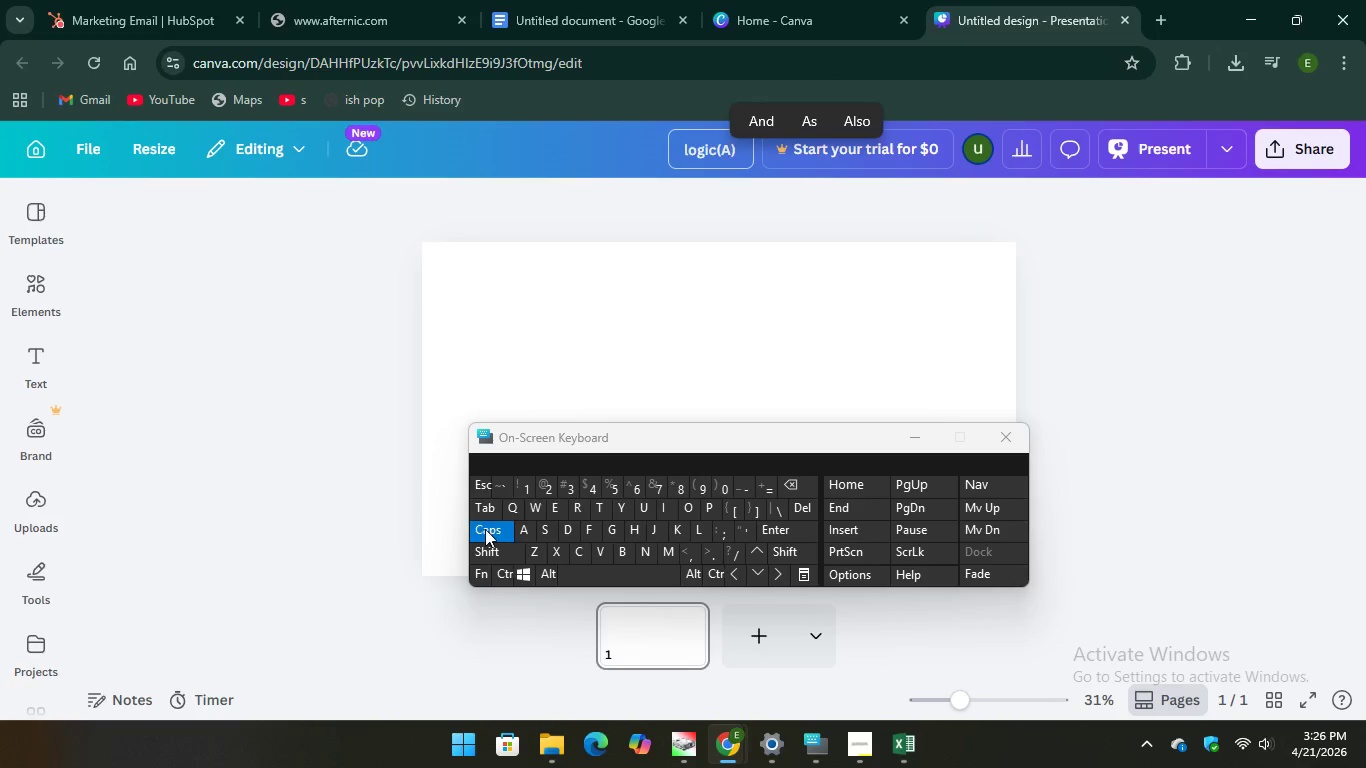 
key(CapsLock)
 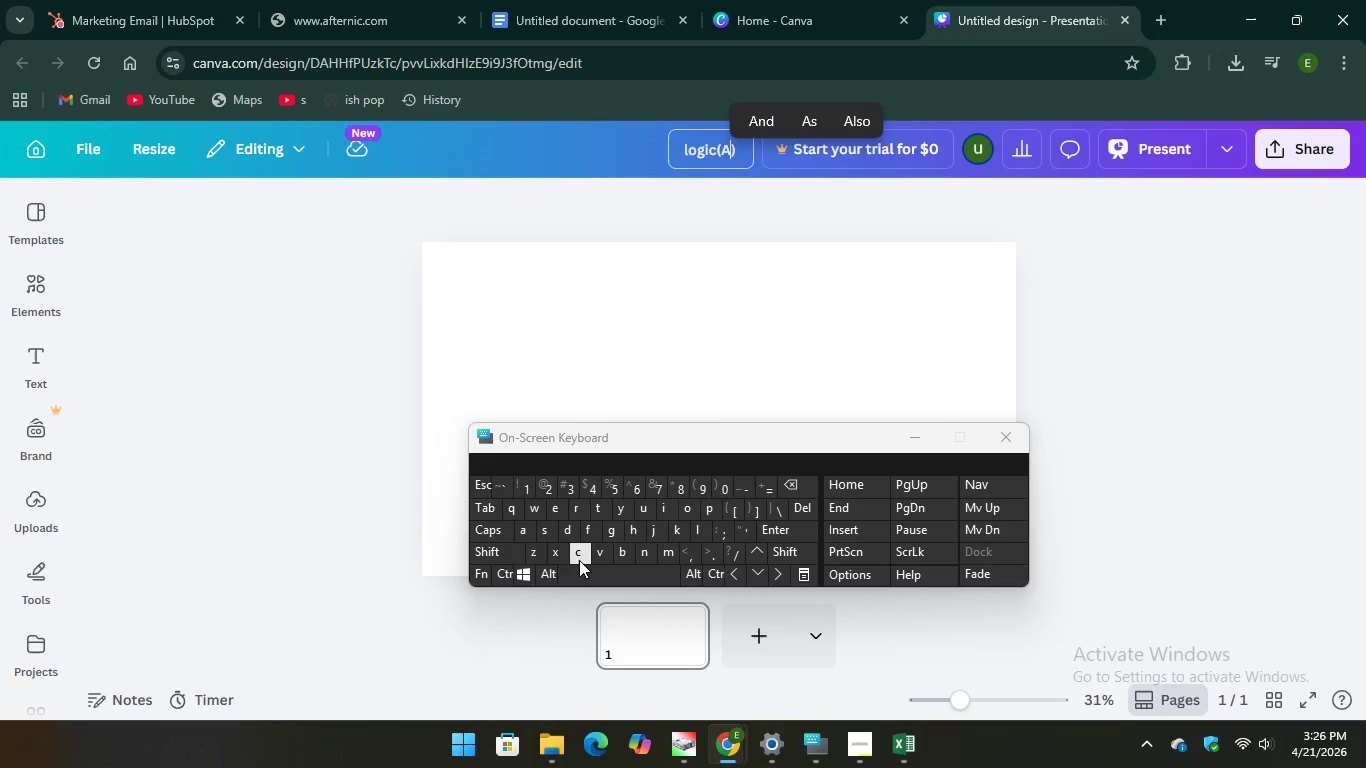 
type(ctive )
 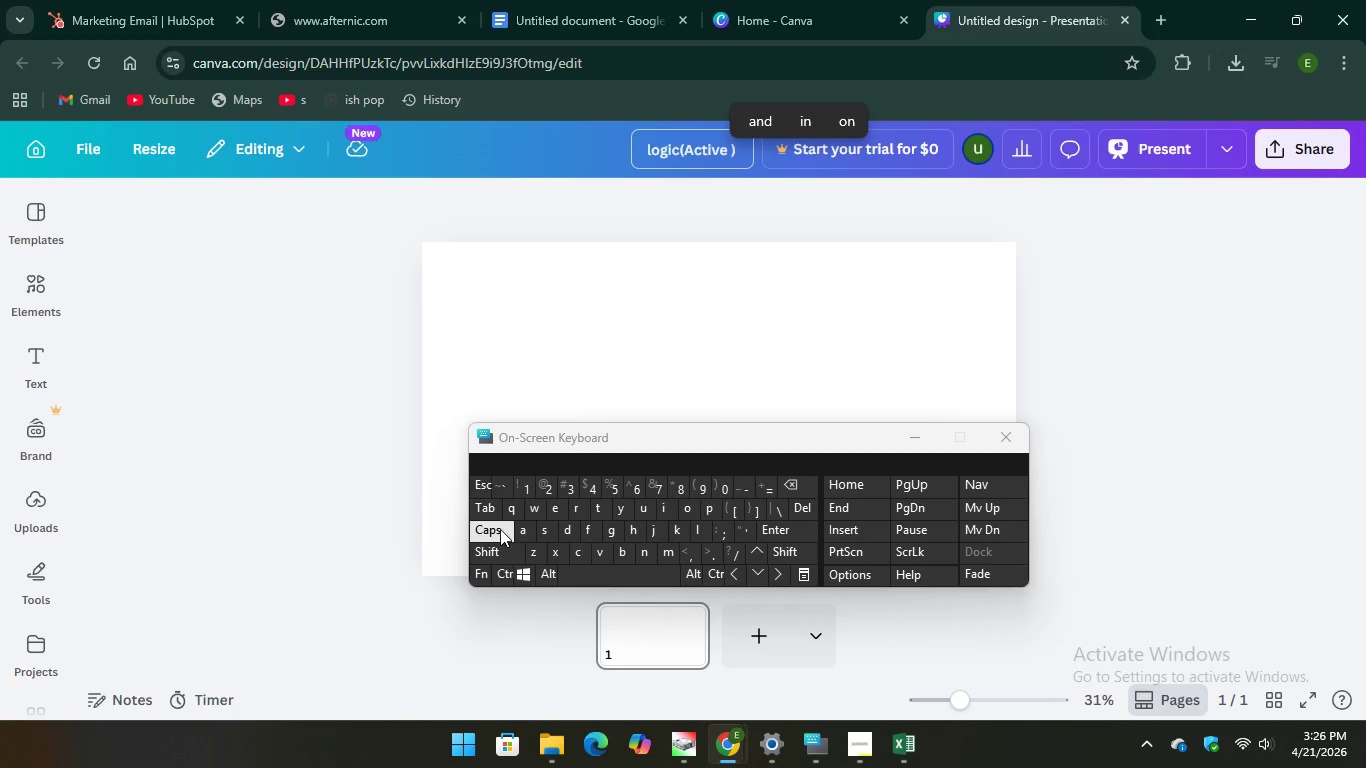 
type(Filte)
 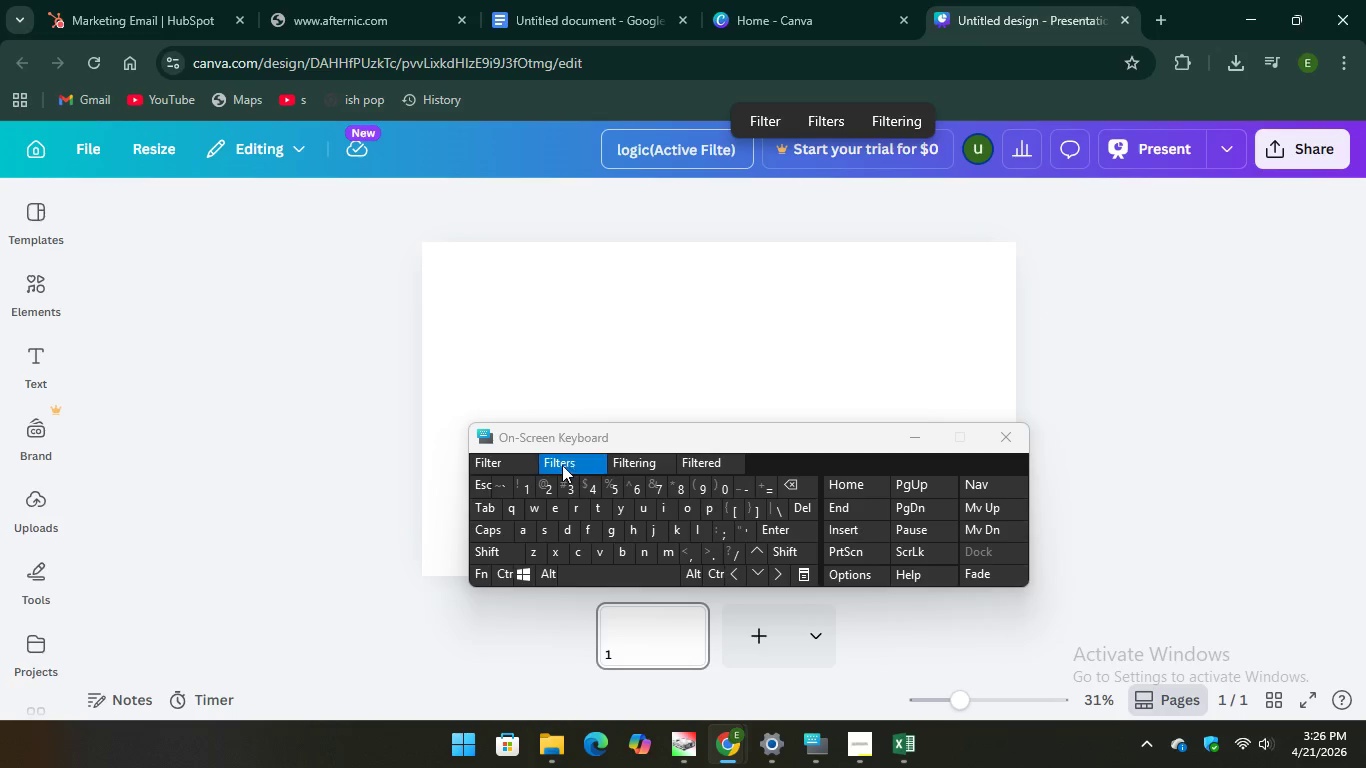 
left_click([1097, 350])
 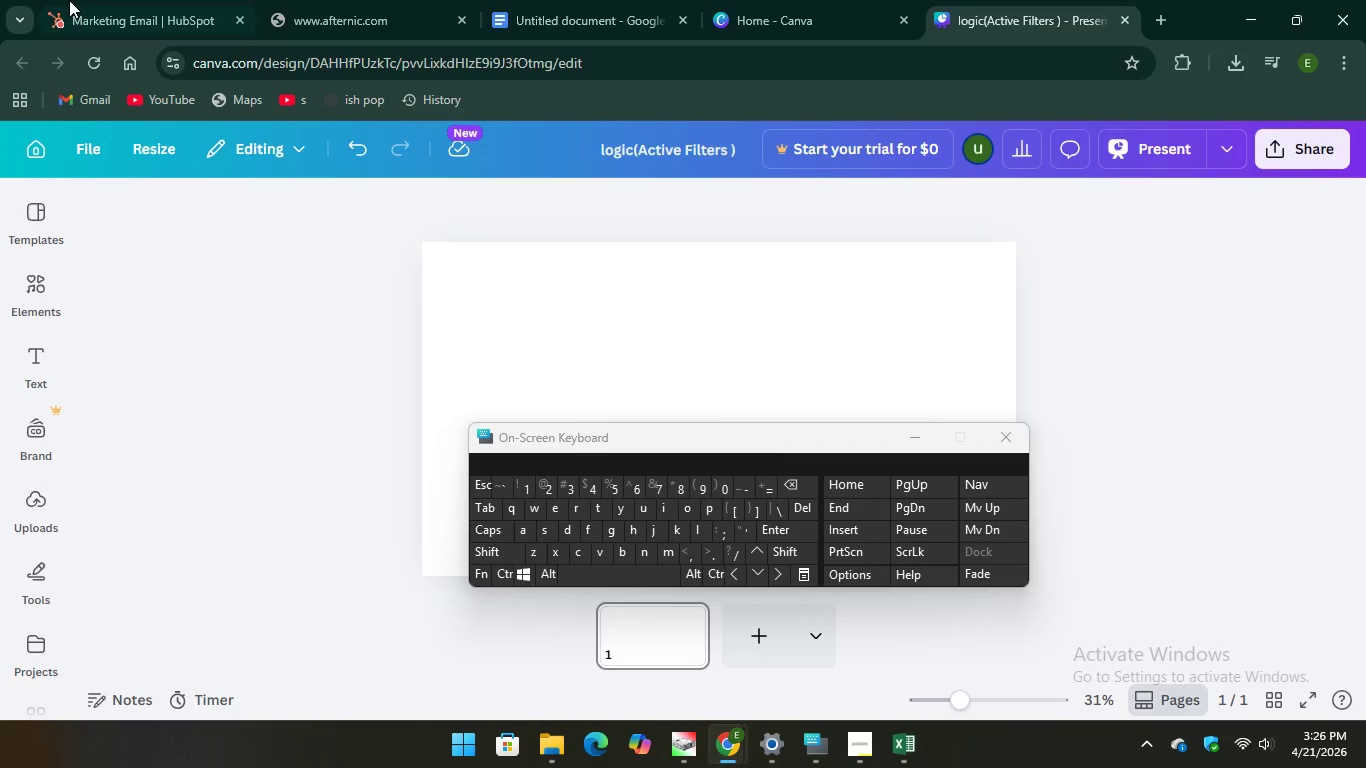 
left_click([82, 7])
 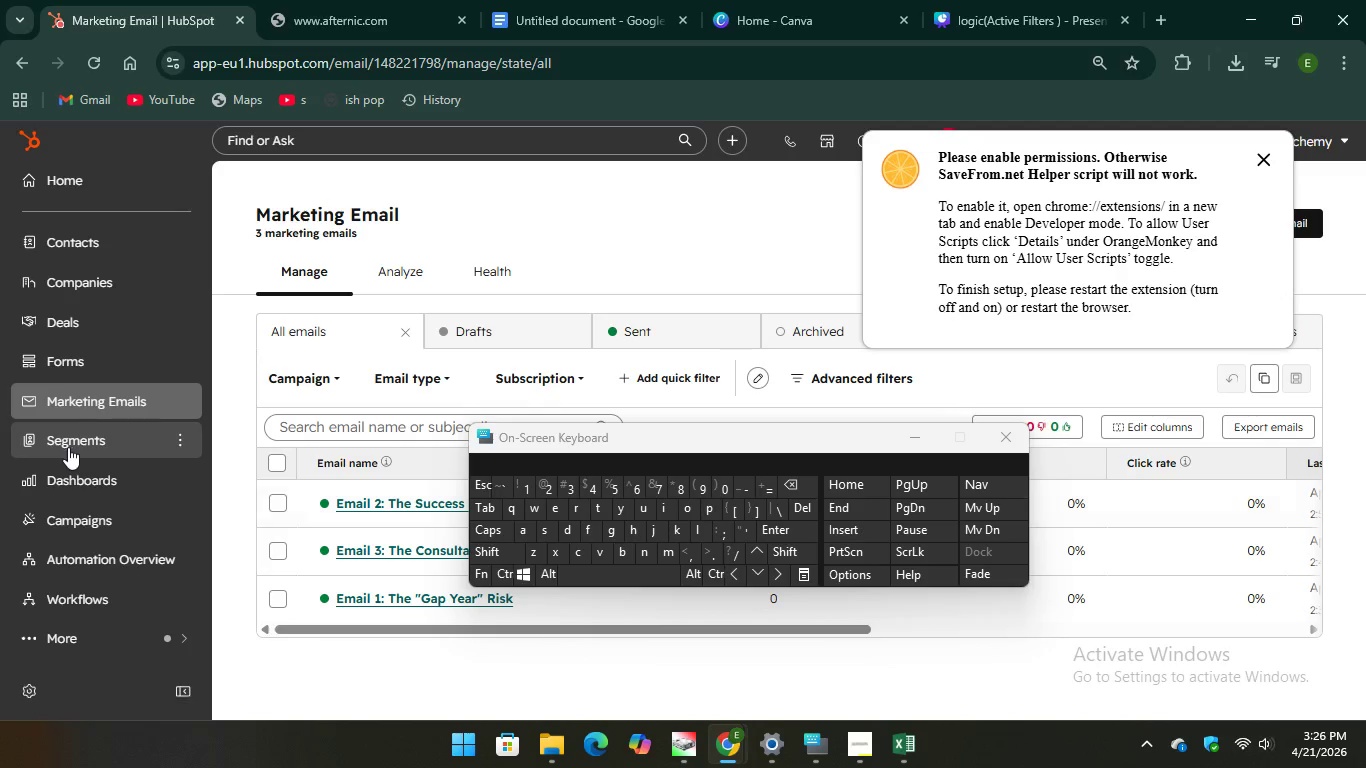 
left_click([64, 442])
 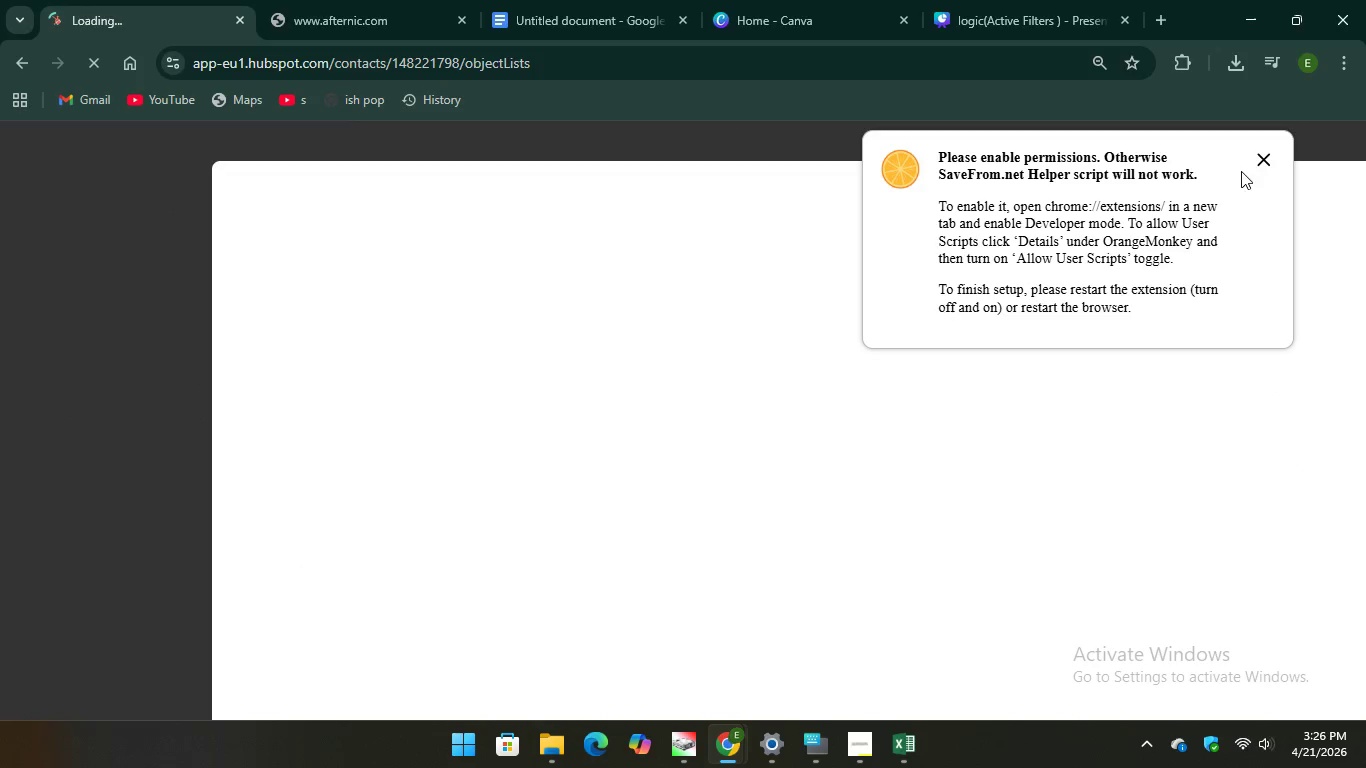 
left_click([1269, 160])
 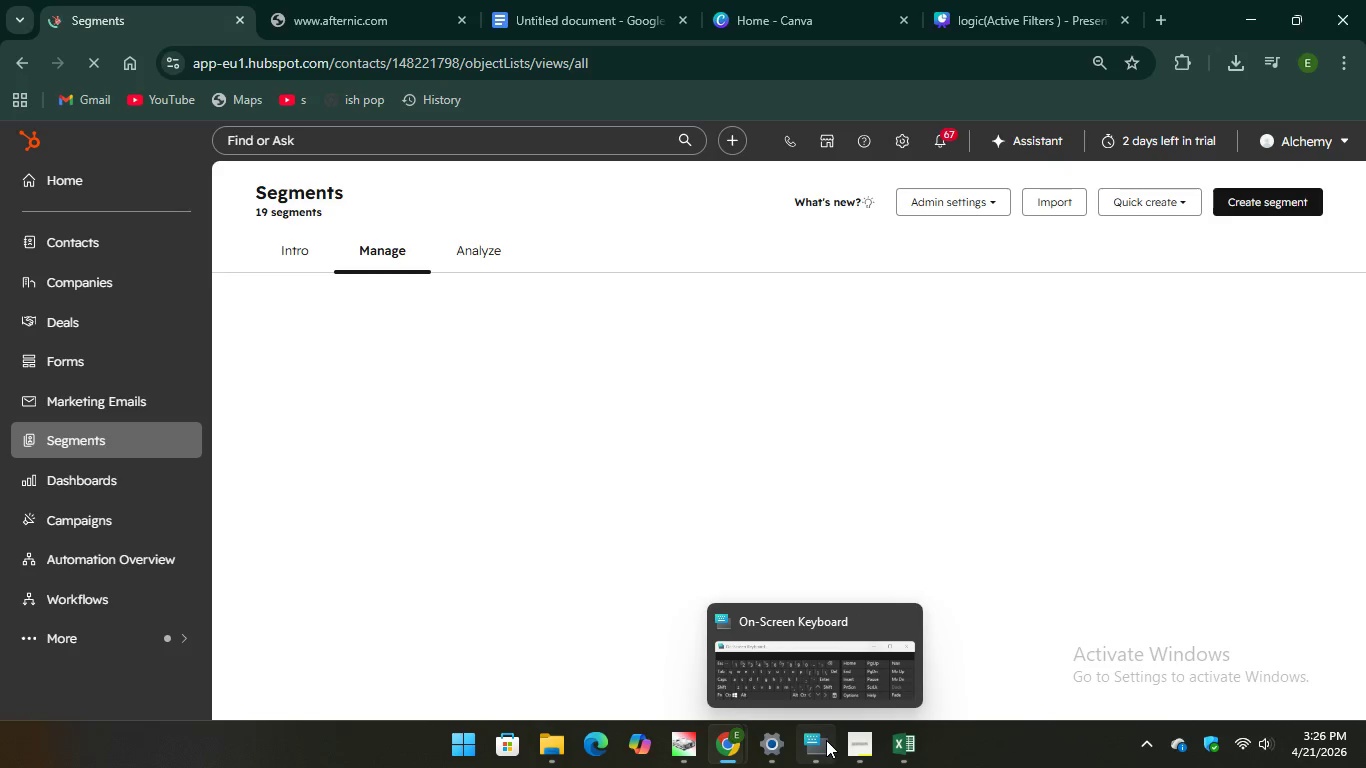 
left_click([557, 0])
 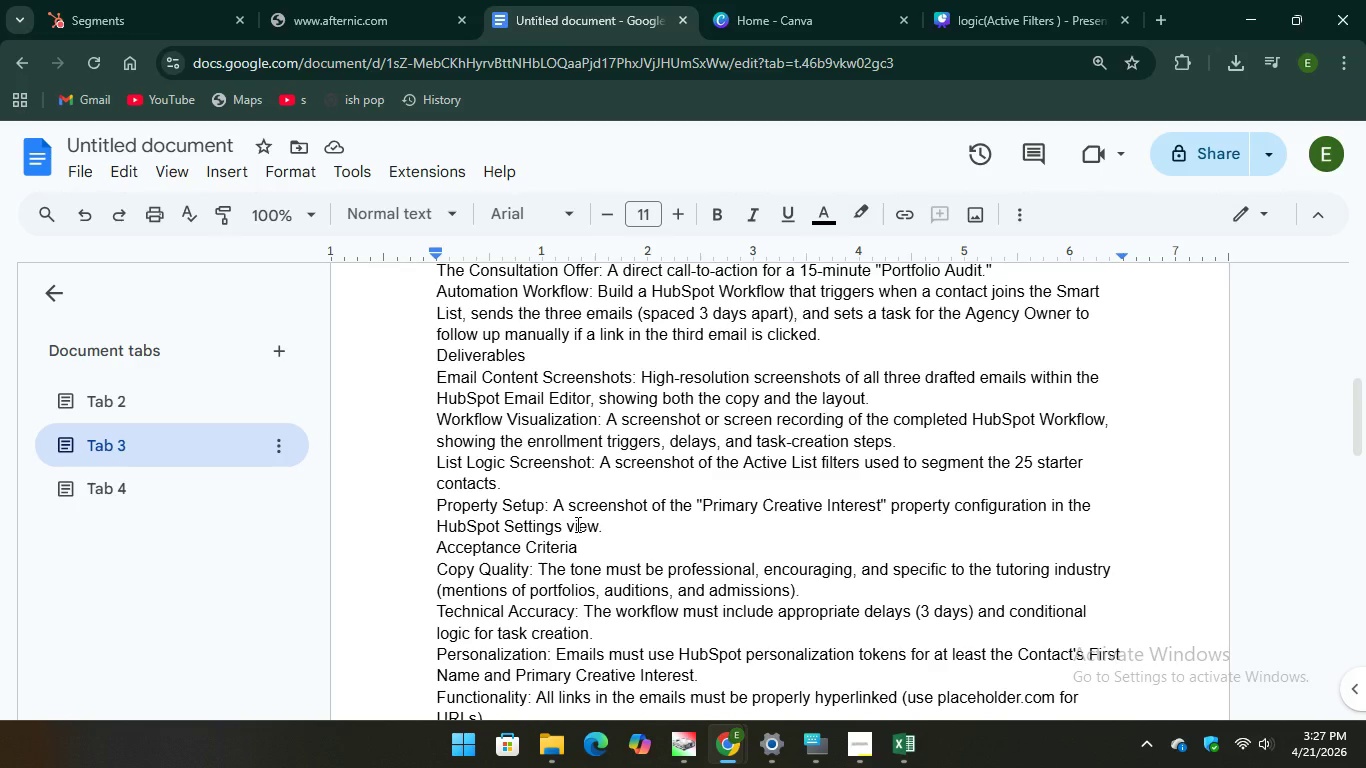 
wait(18.33)
 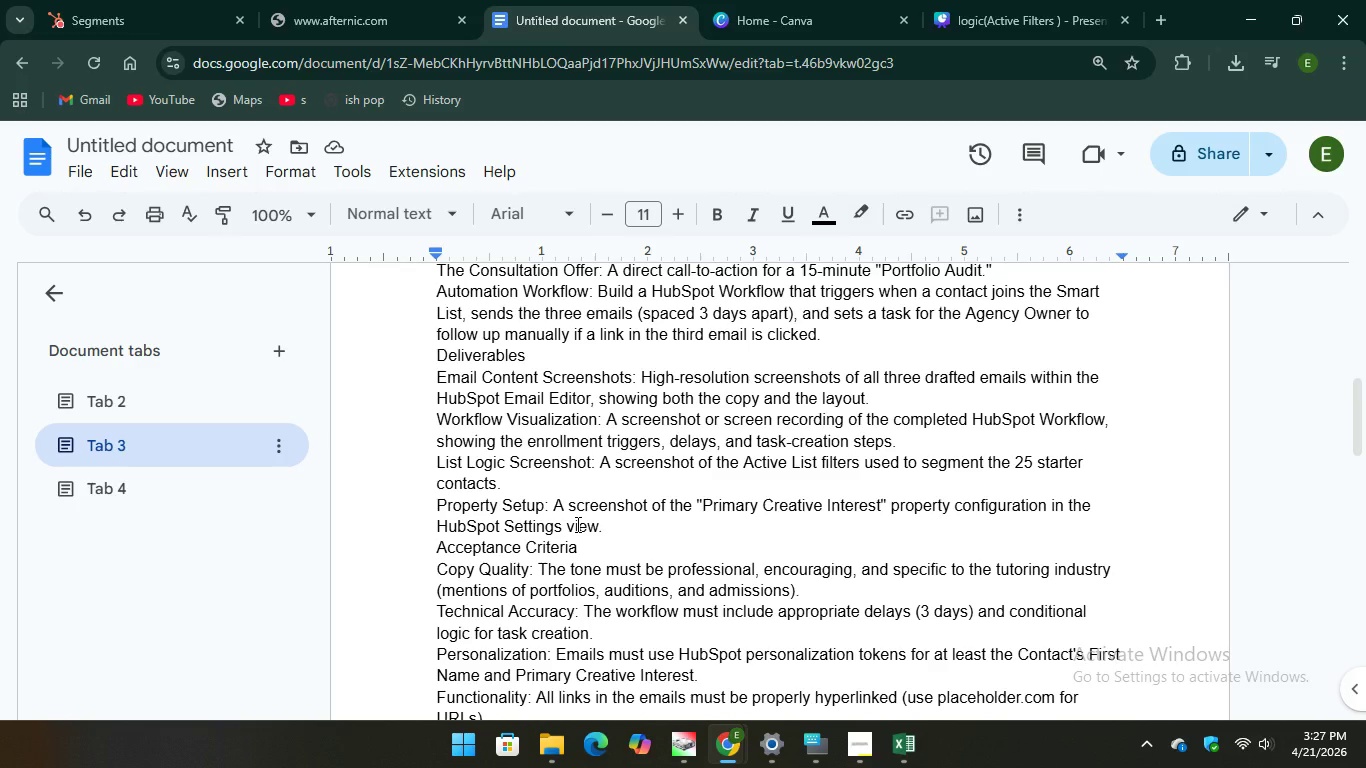 
left_click([123, 30])
 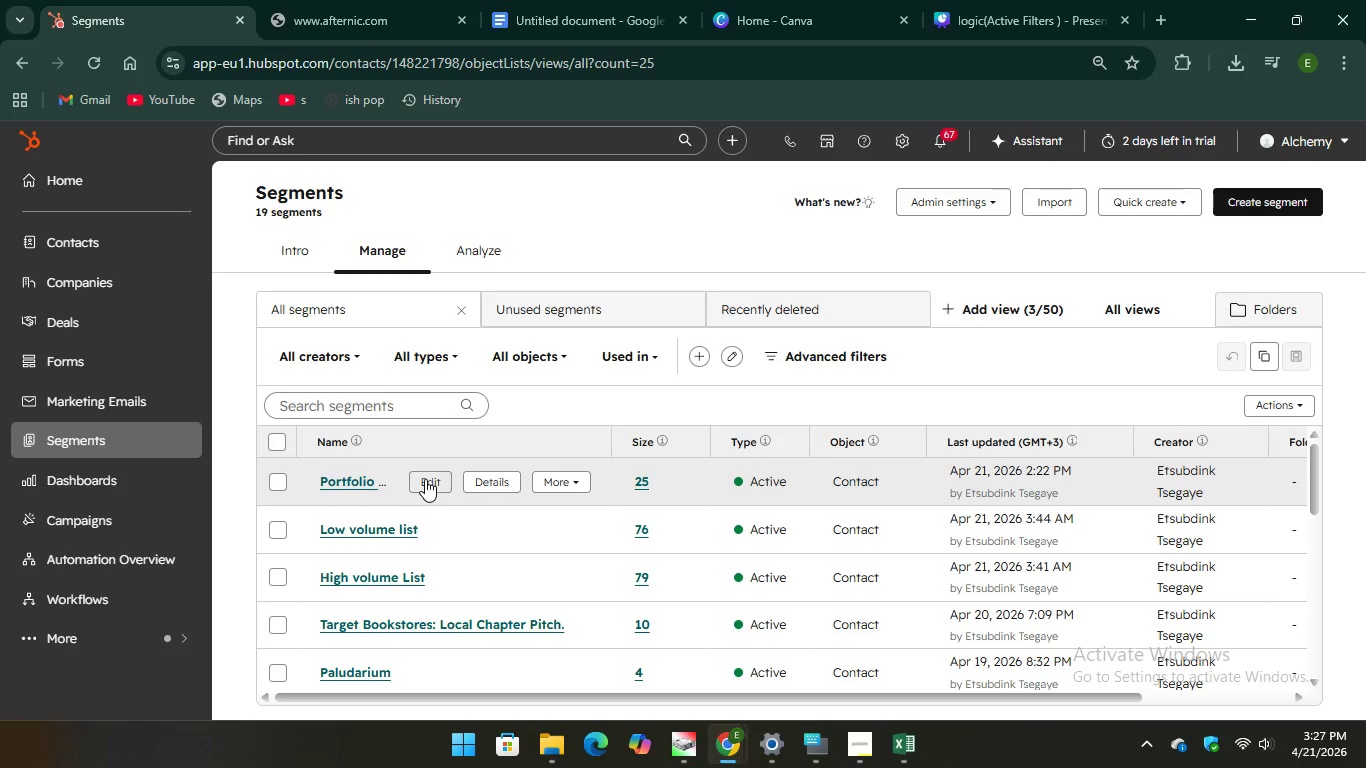 
left_click([423, 479])
 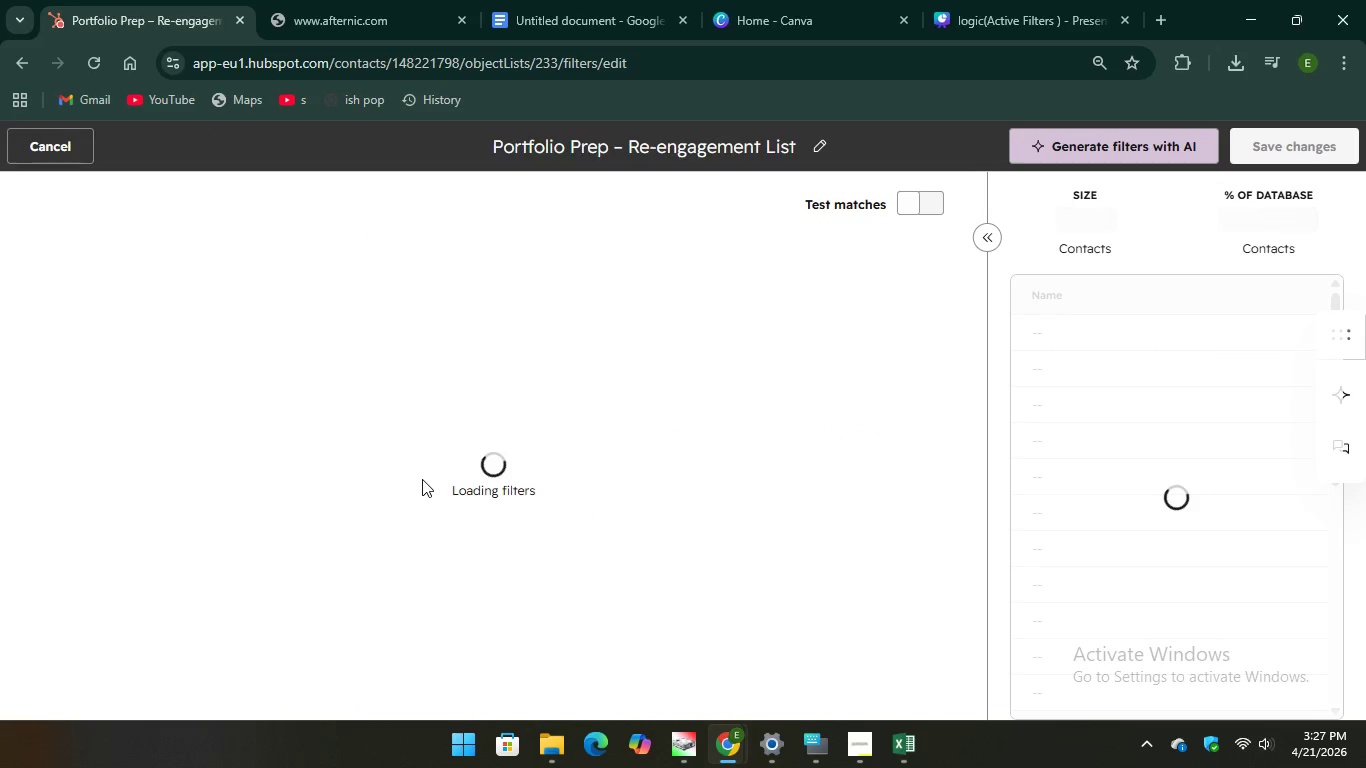 
wait(8.61)
 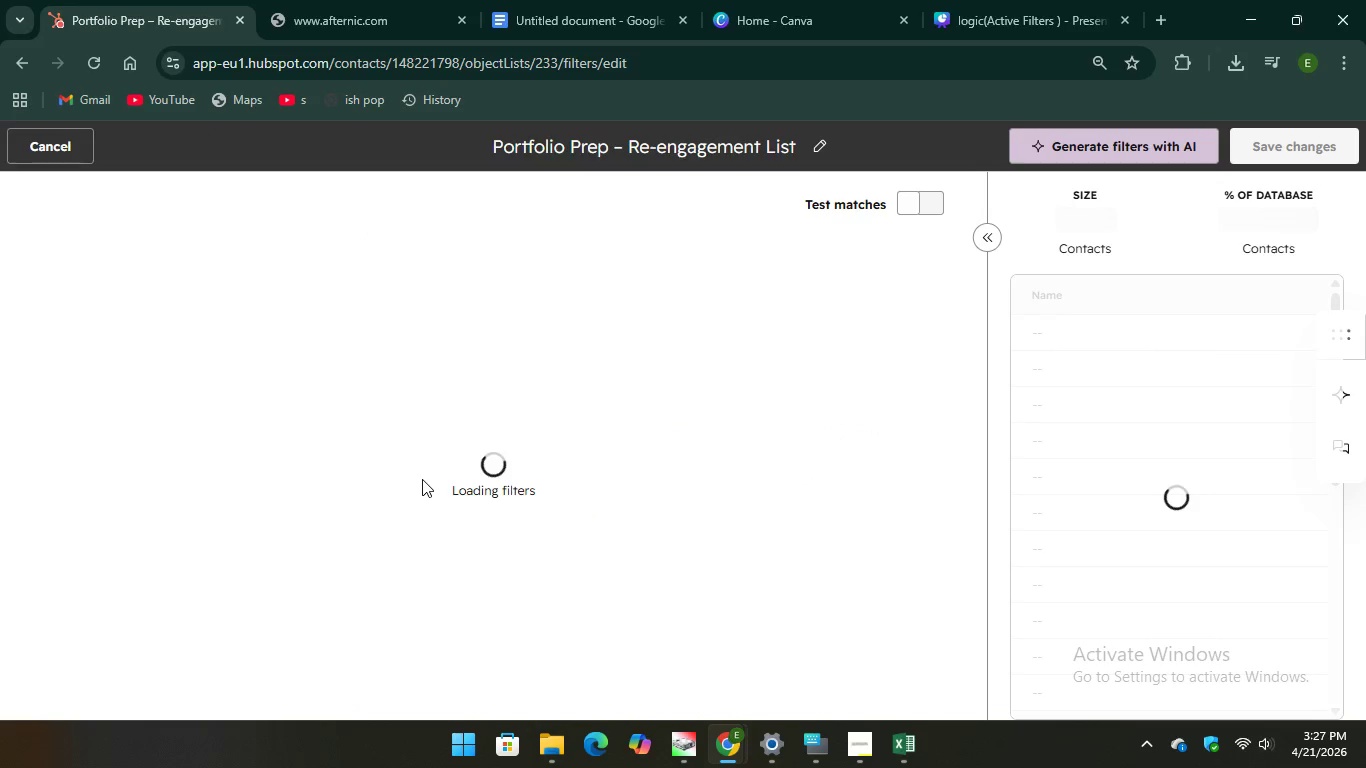 
left_click([979, 242])
 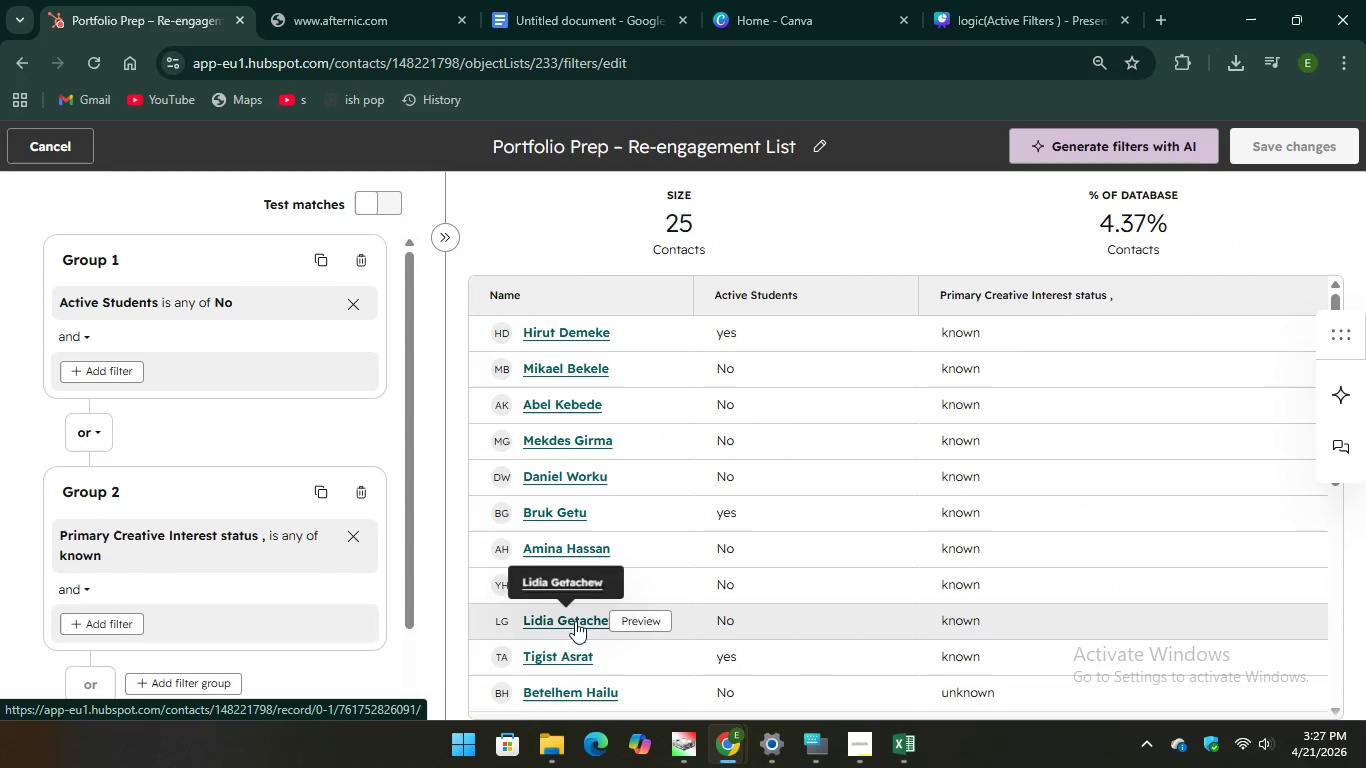 
mouse_move([690, 731])
 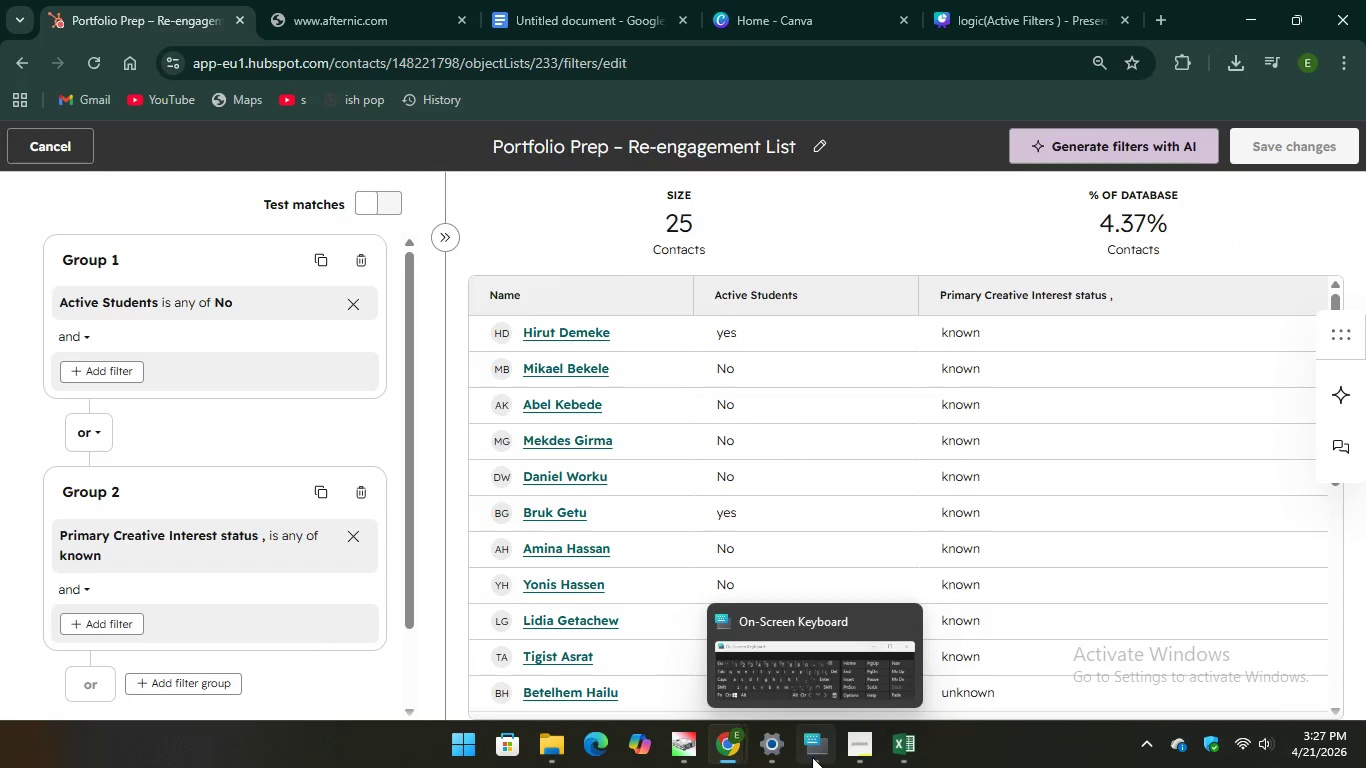 
left_click([790, 669])
 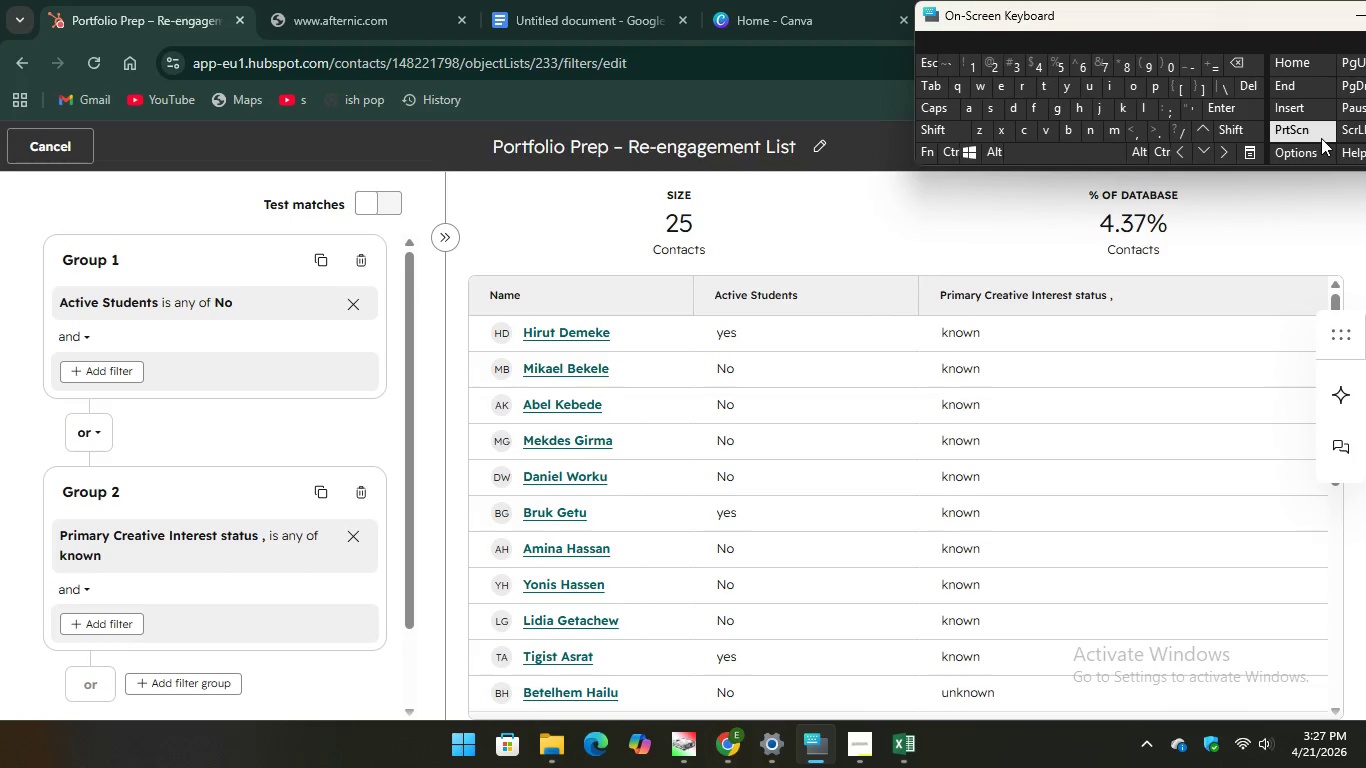 
wait(19.2)
 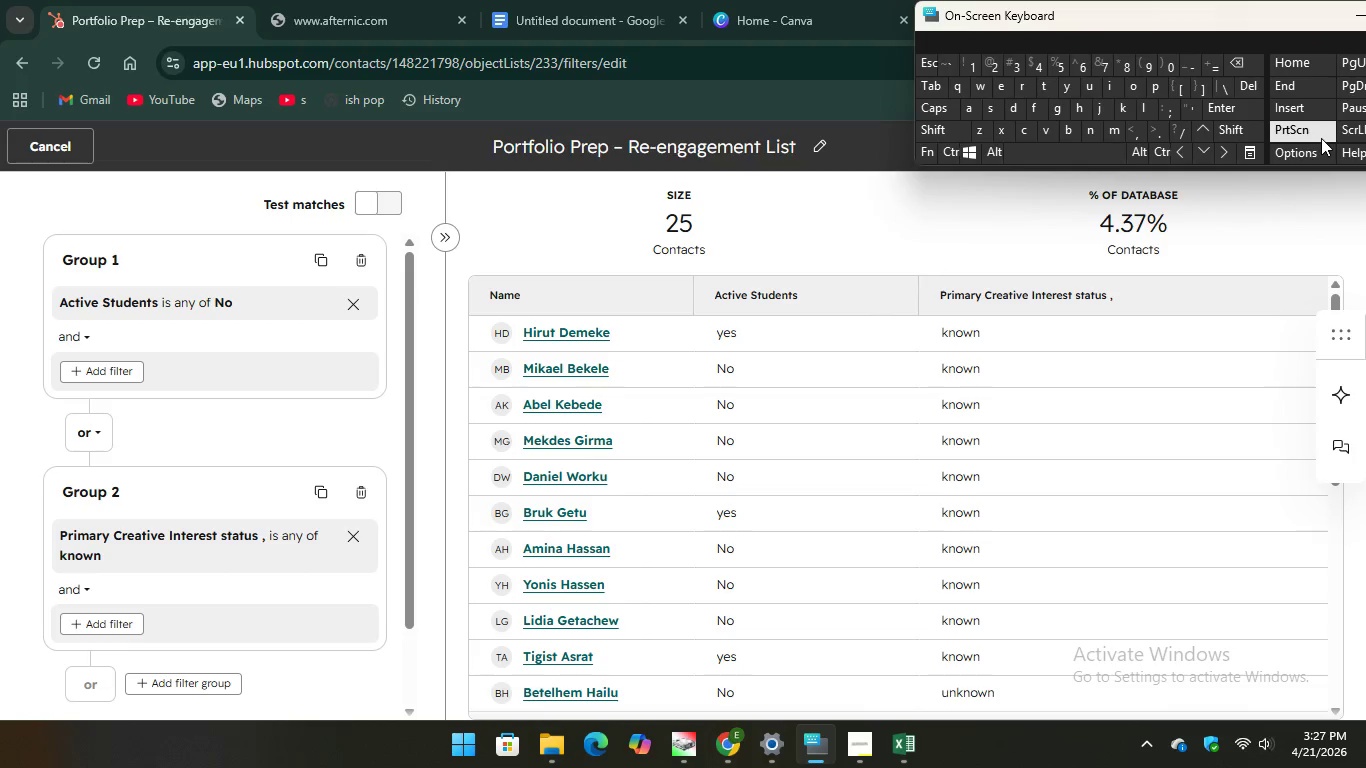 
left_click([1282, 220])
 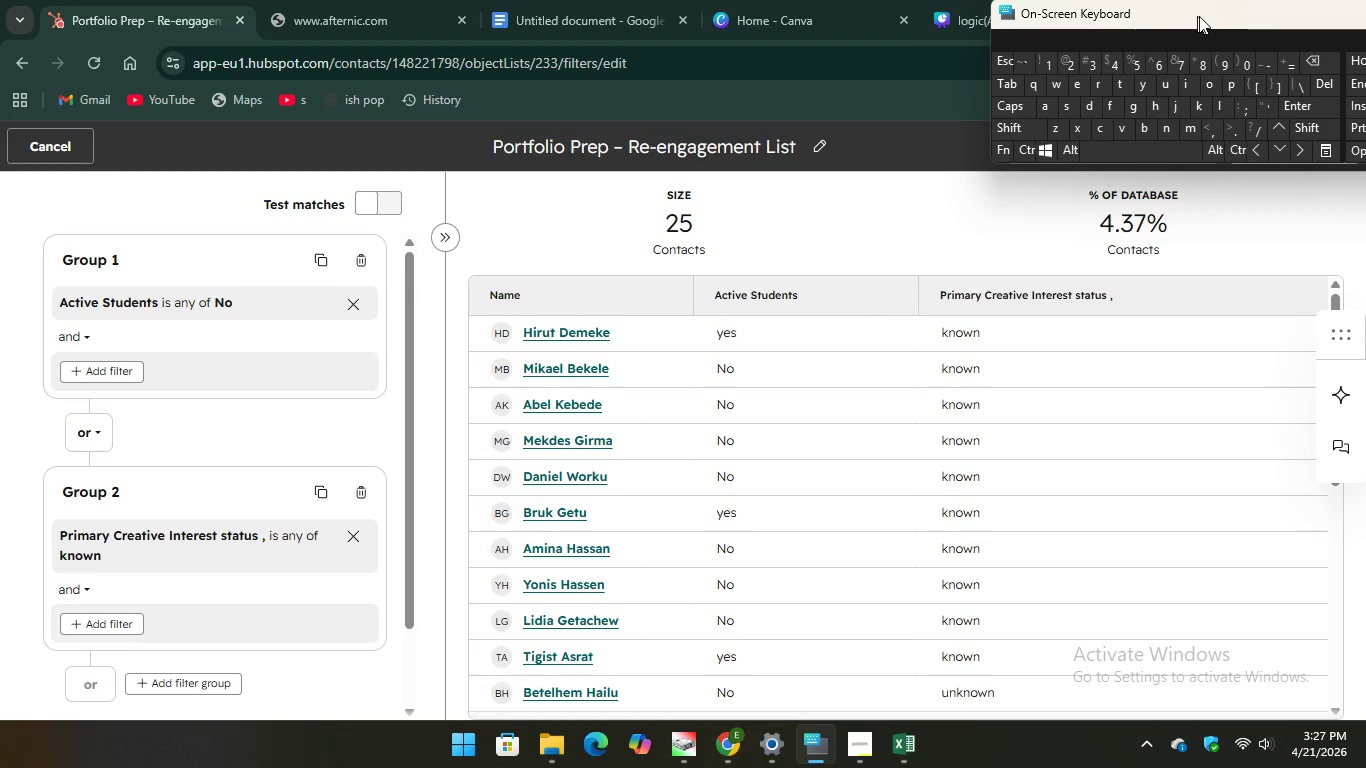 
wait(6.92)
 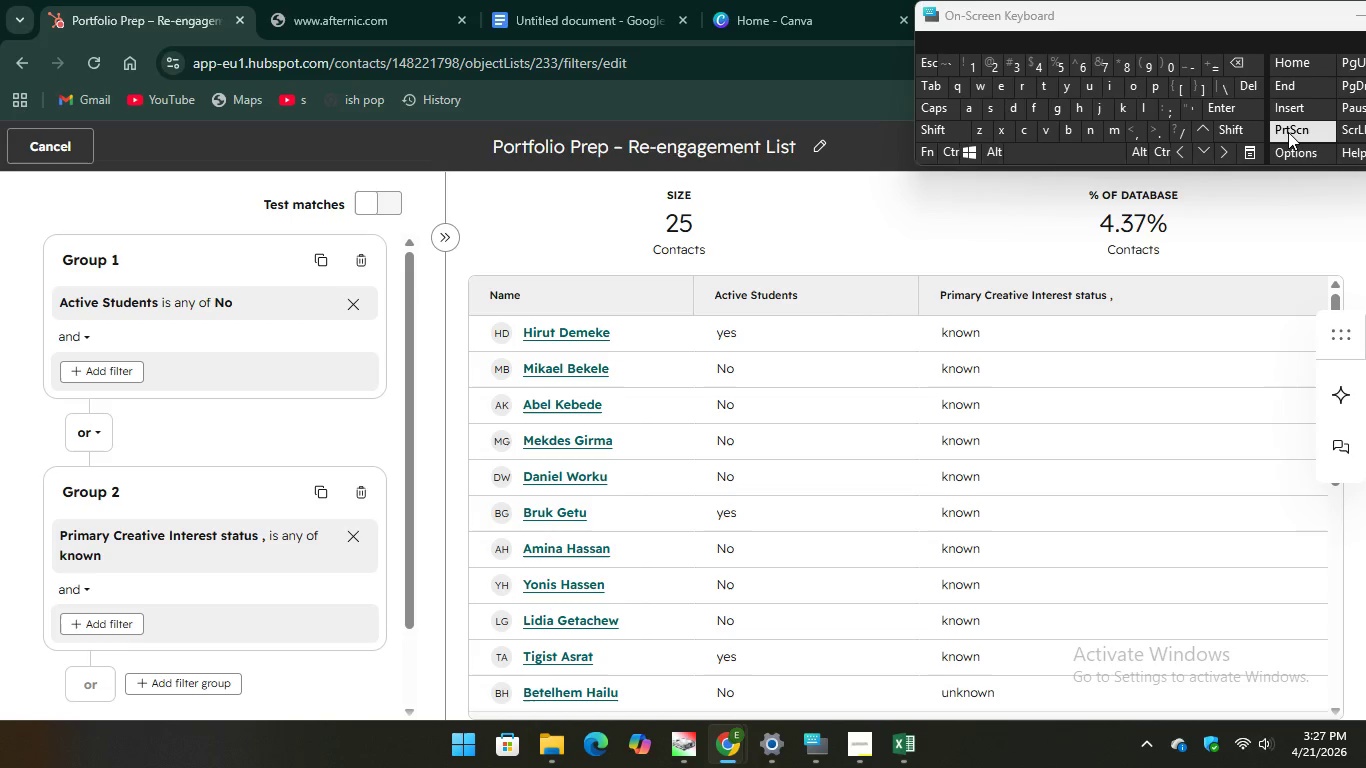 
key(PrintScreen)
 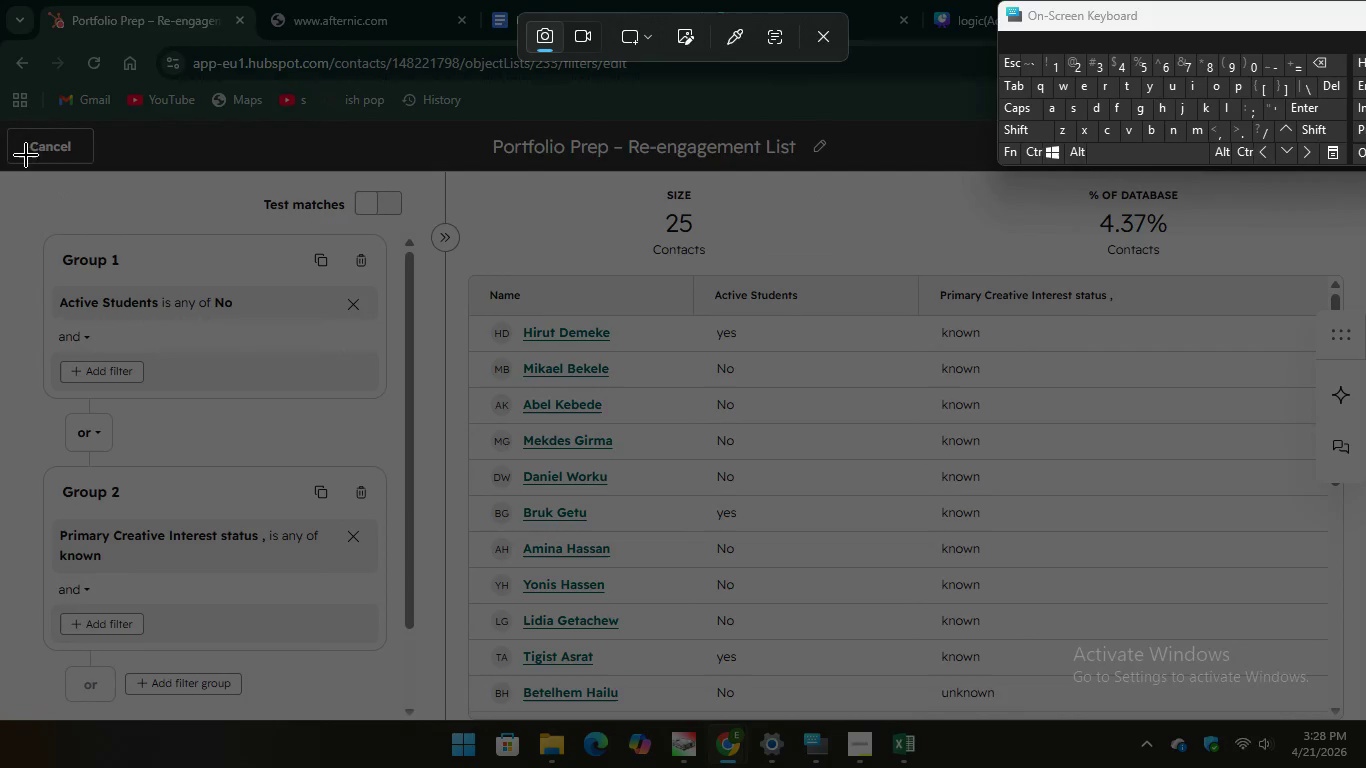 
left_click_drag(start_coordinate=[8, 129], to_coordinate=[1364, 727])
 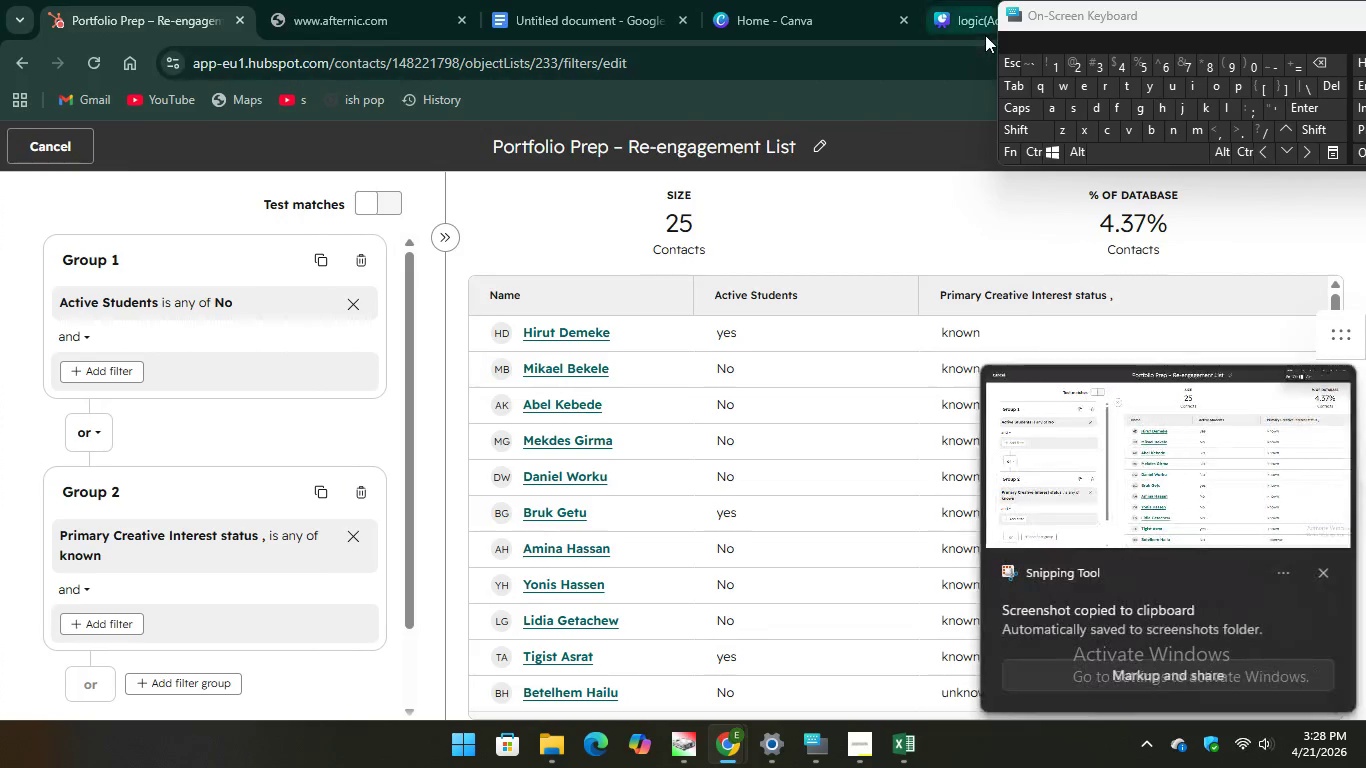 
left_click([962, 14])
 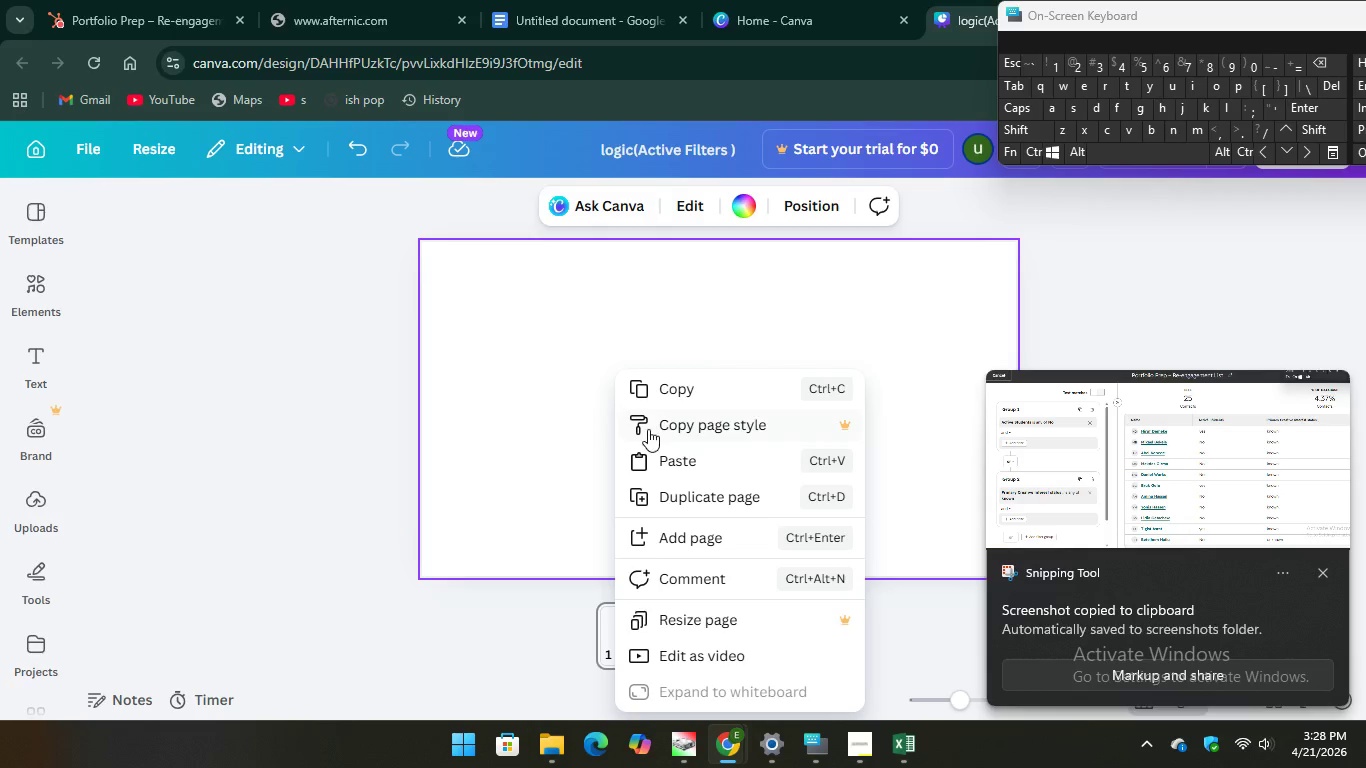 
left_click([671, 466])
 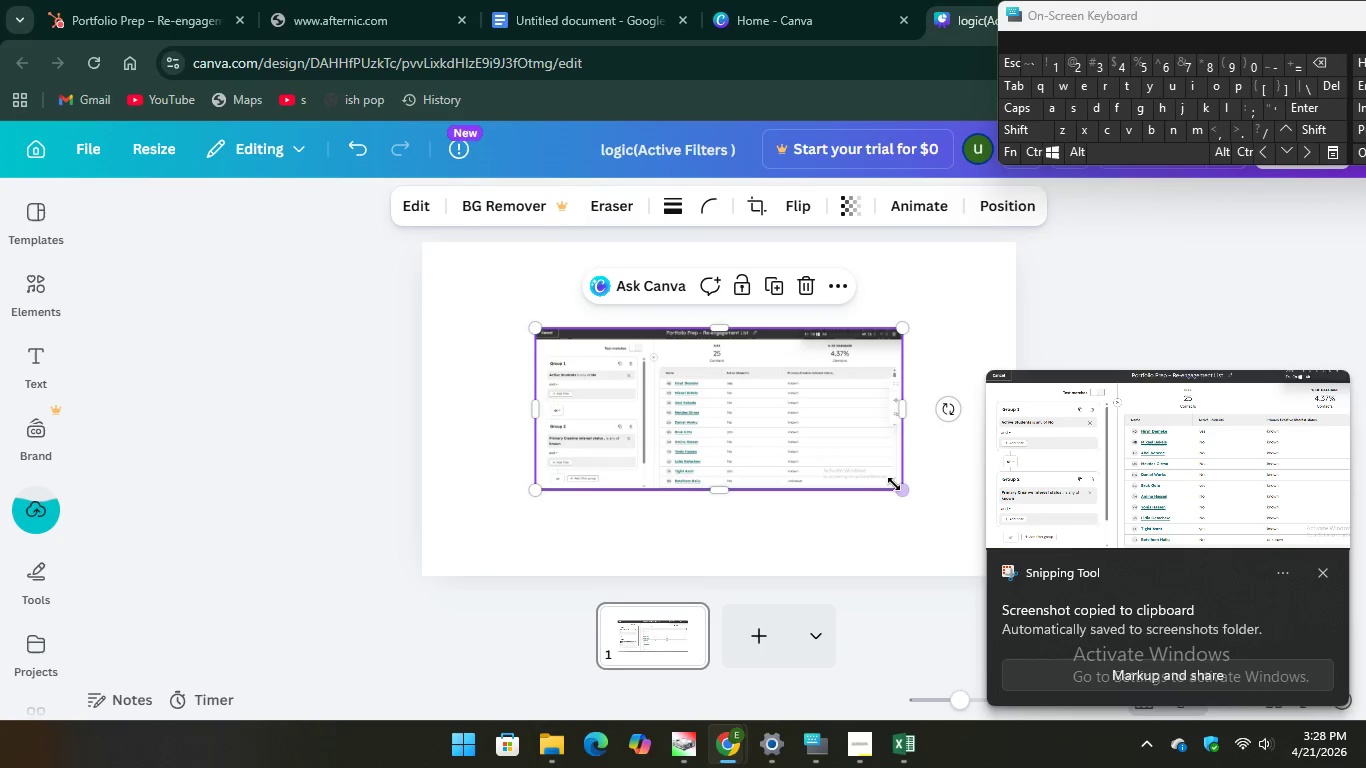 
left_click_drag(start_coordinate=[902, 492], to_coordinate=[1004, 568])
 